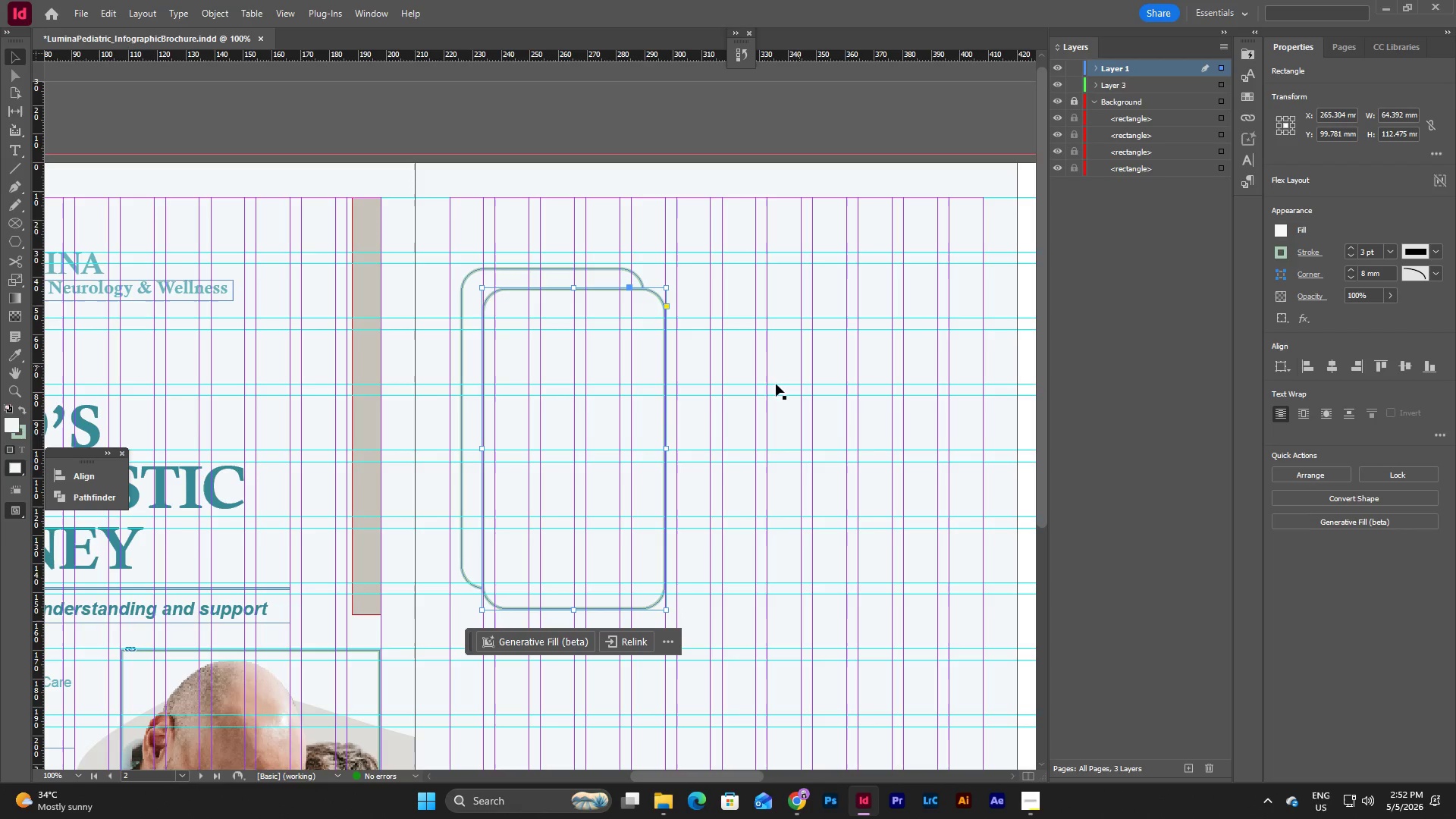 
left_click([730, 422])
 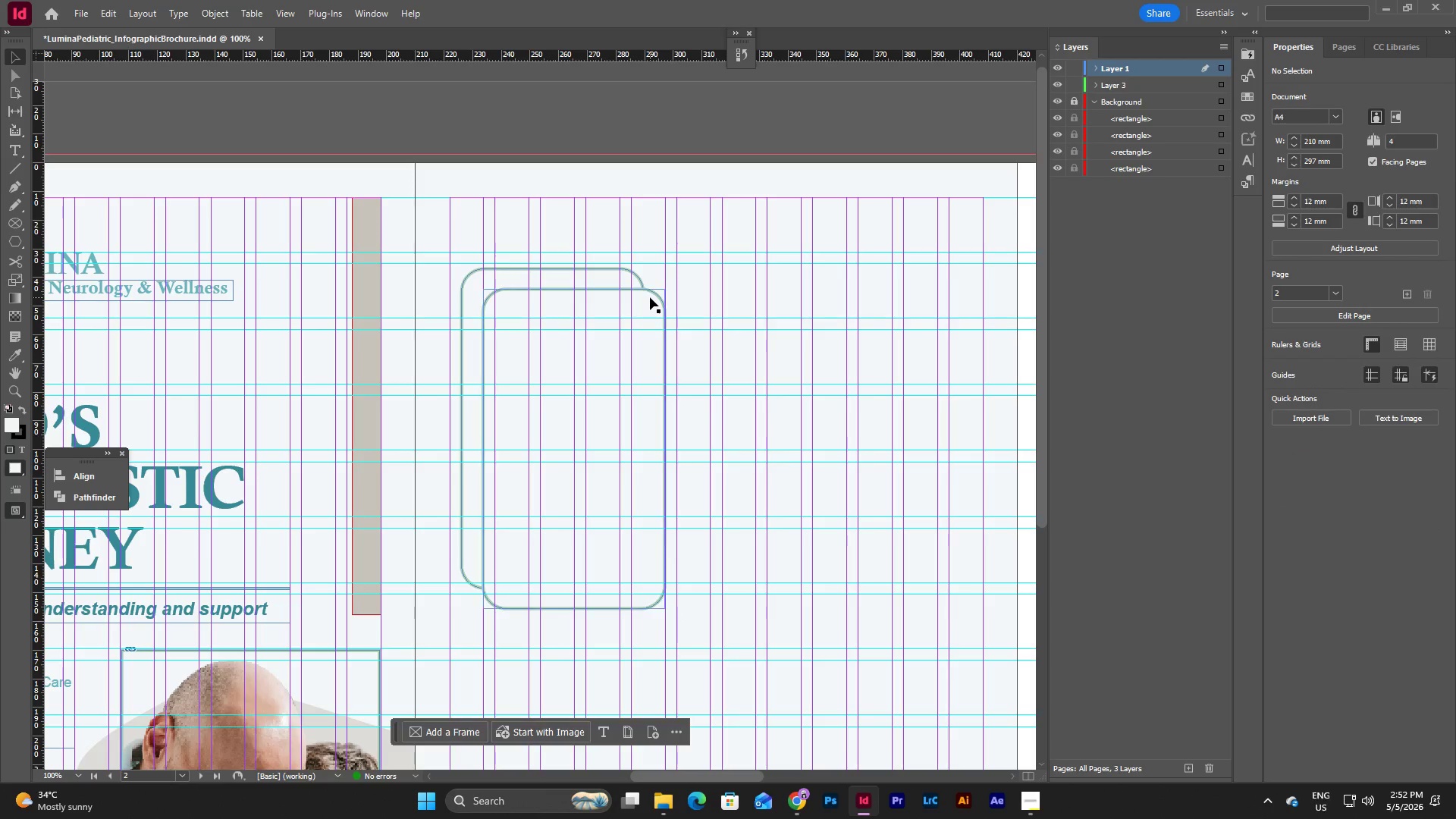 
left_click([650, 295])
 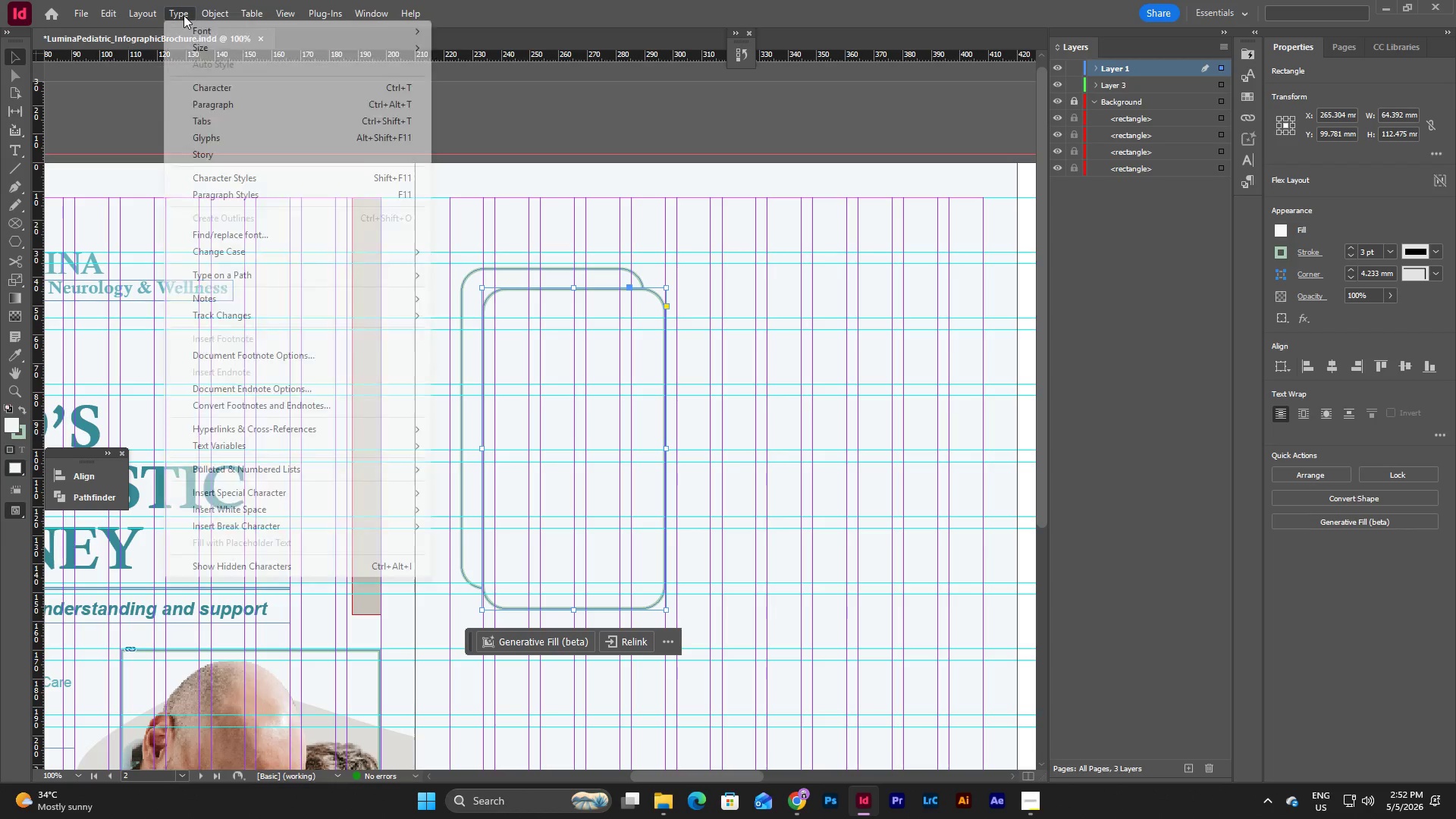 
wait(8.28)
 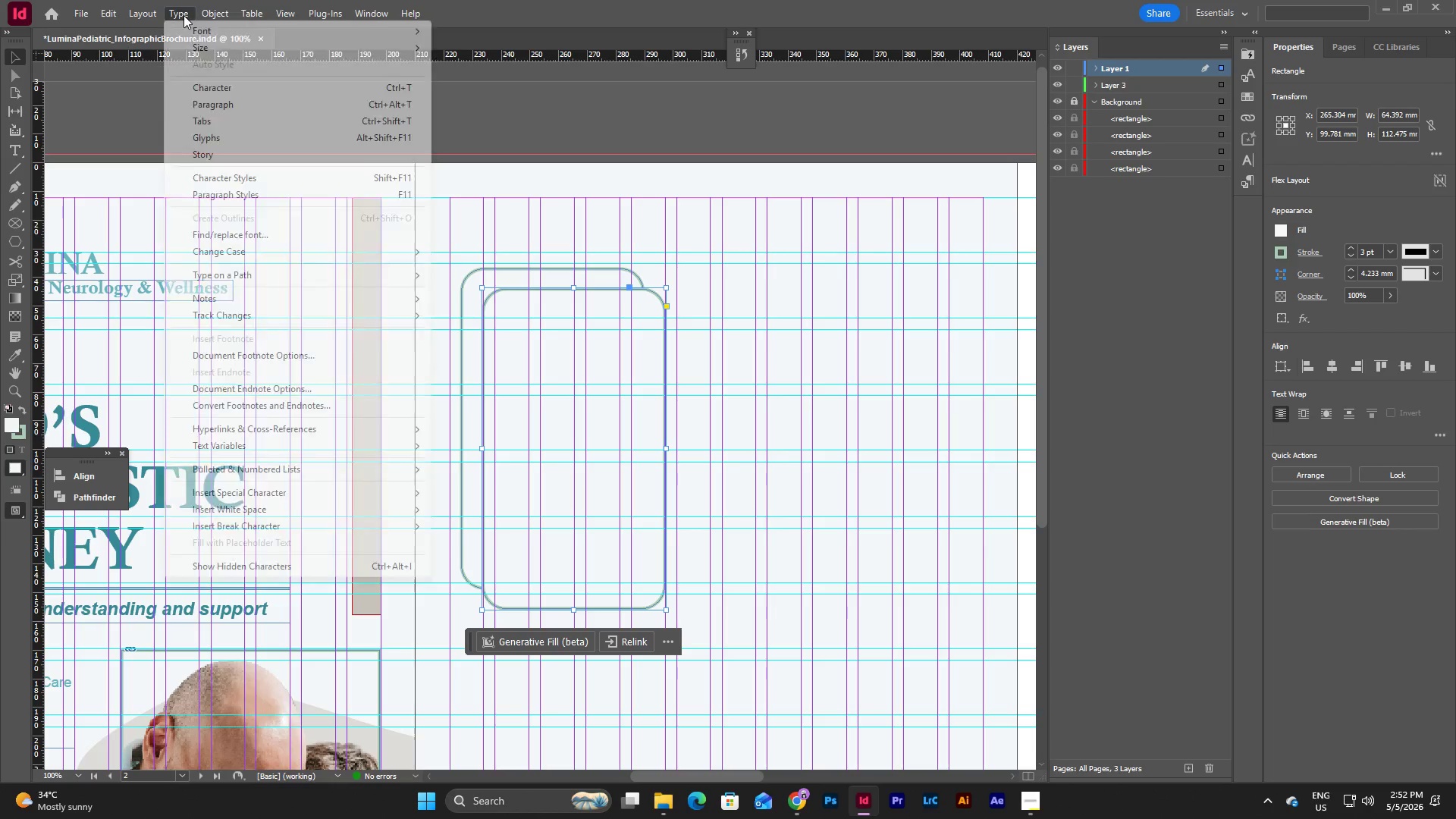 
mouse_move([398, 63])
 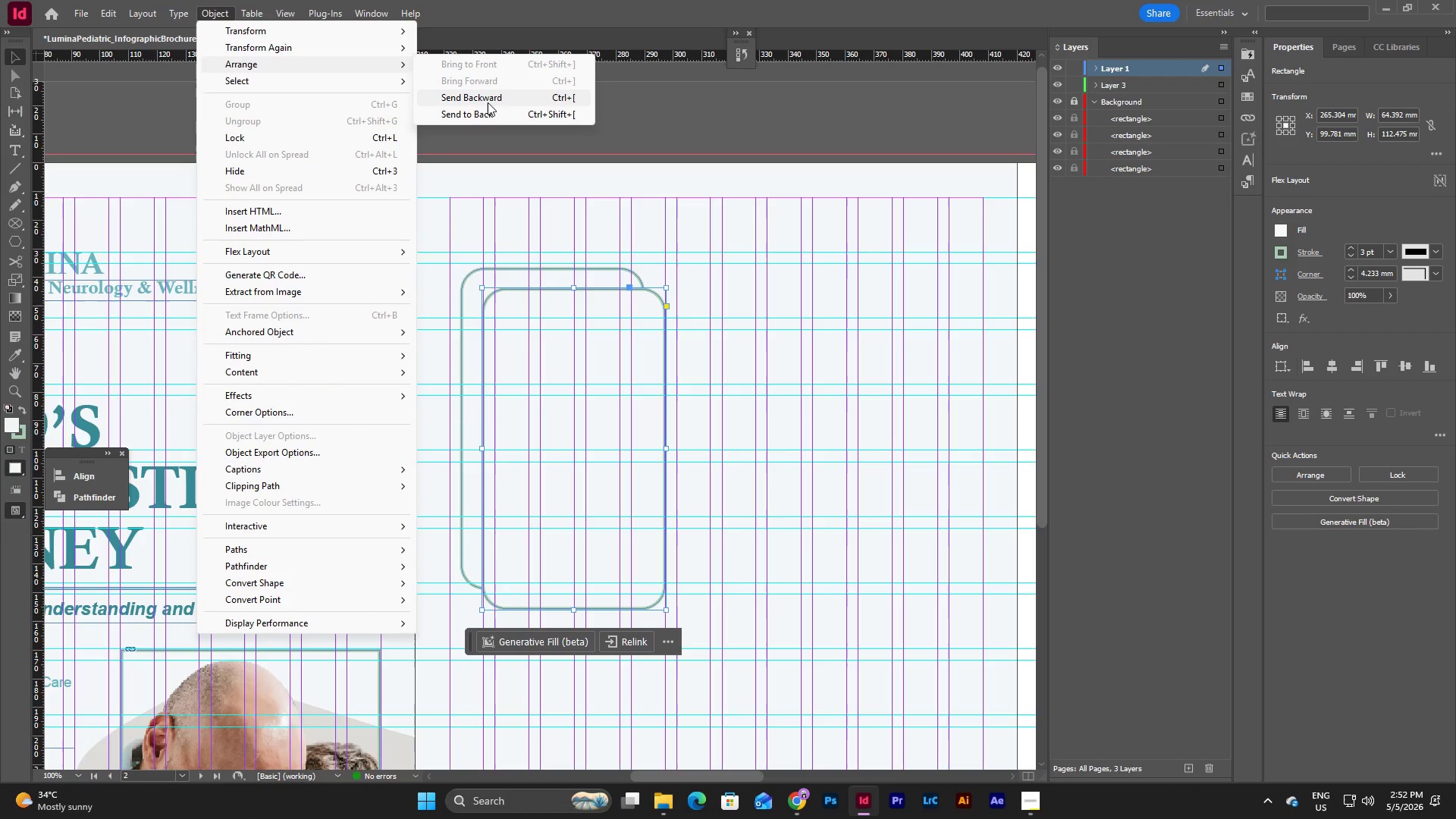 
left_click([488, 102])
 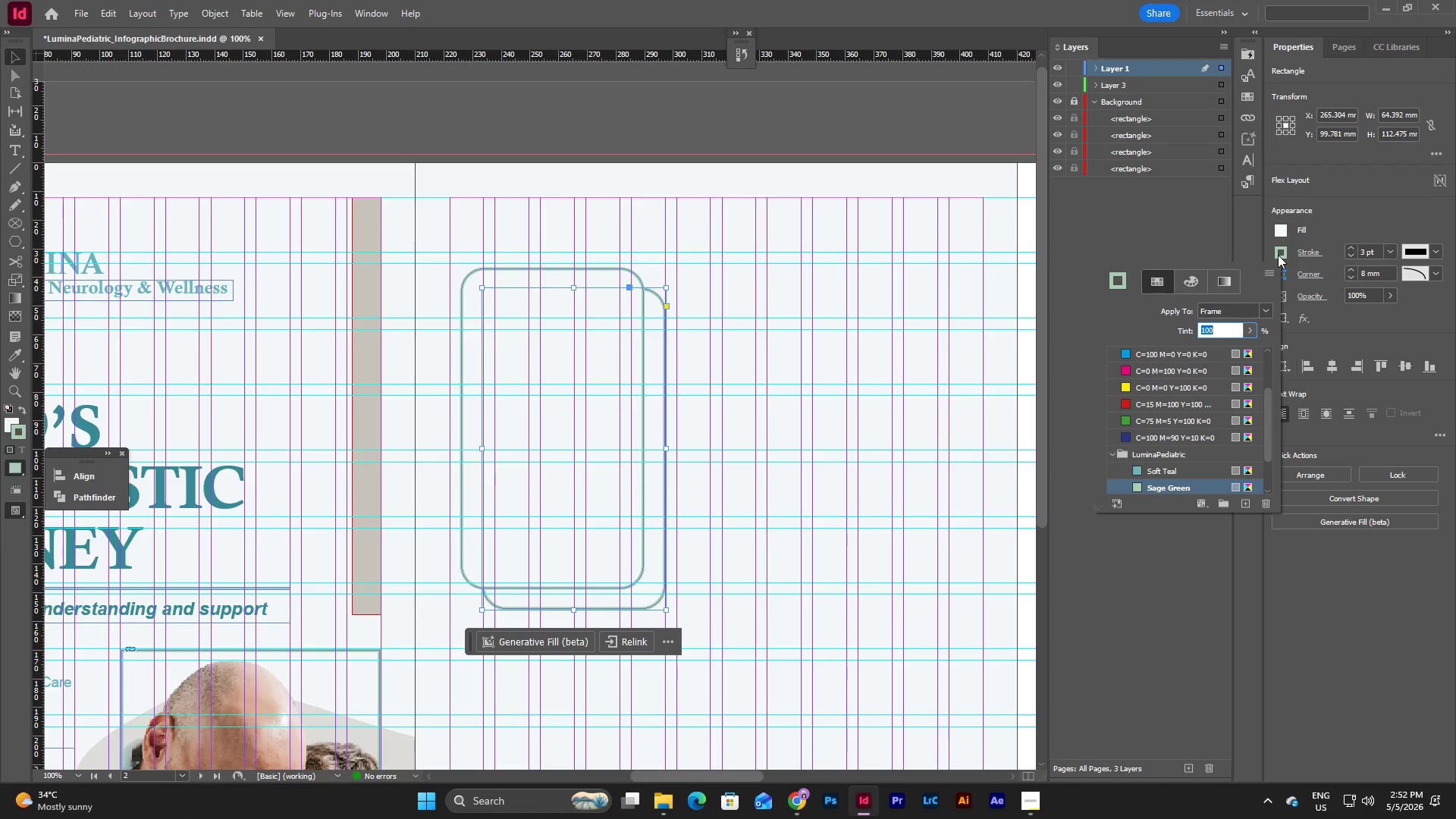 
scroll: coordinate [1151, 441], scroll_direction: down, amount: 6.0
 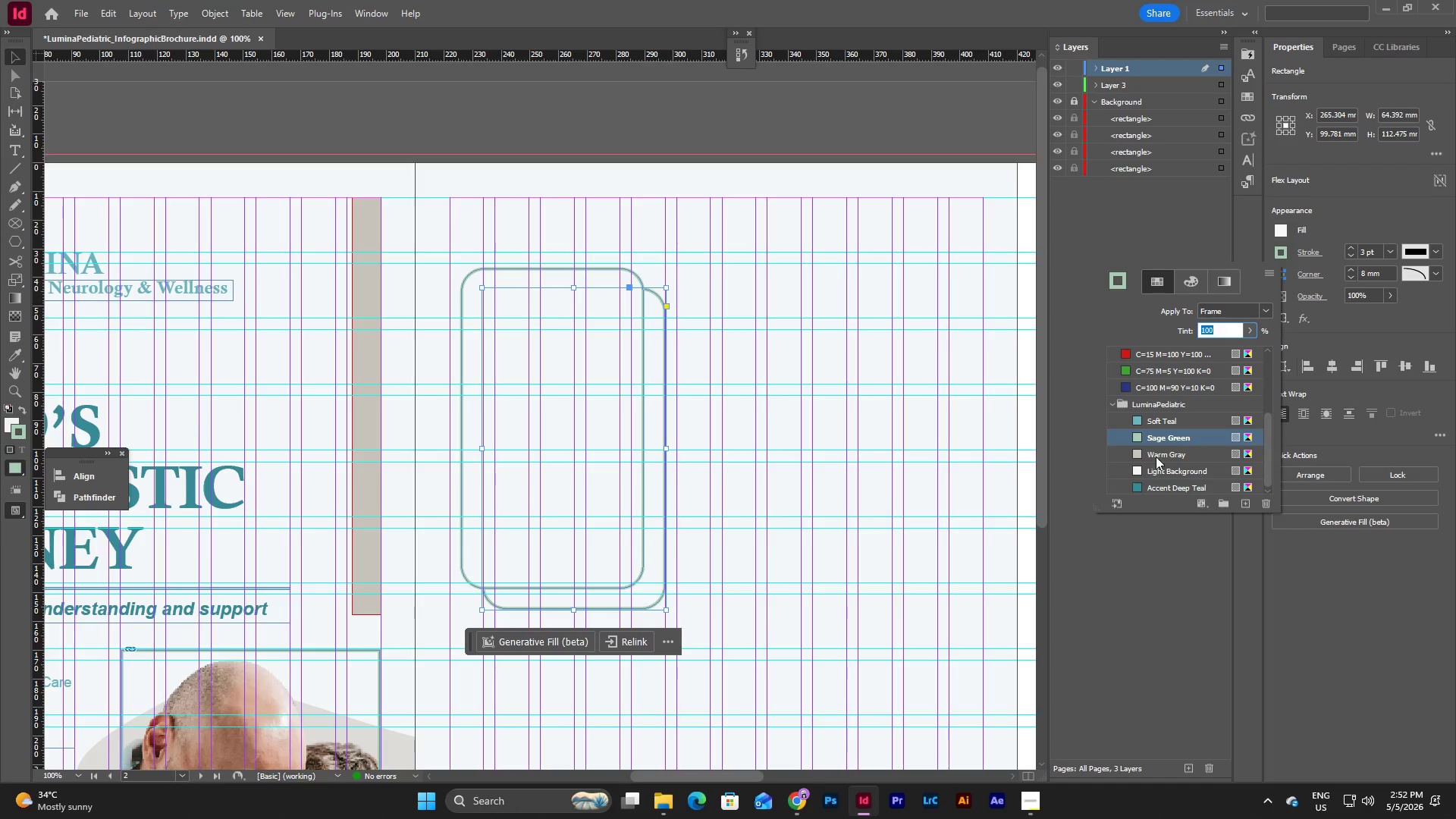 
left_click([1157, 452])
 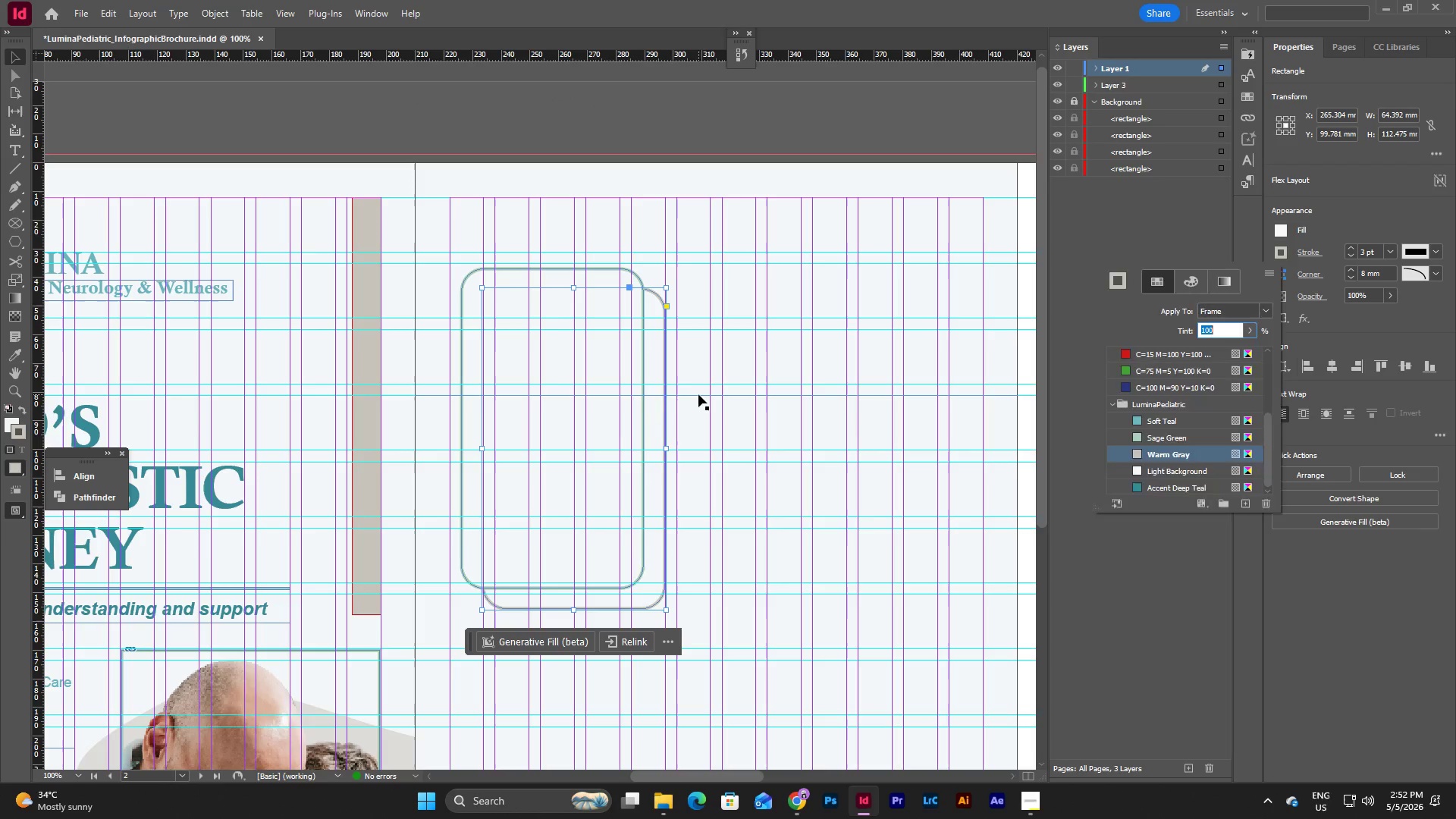 
double_click([698, 417])
 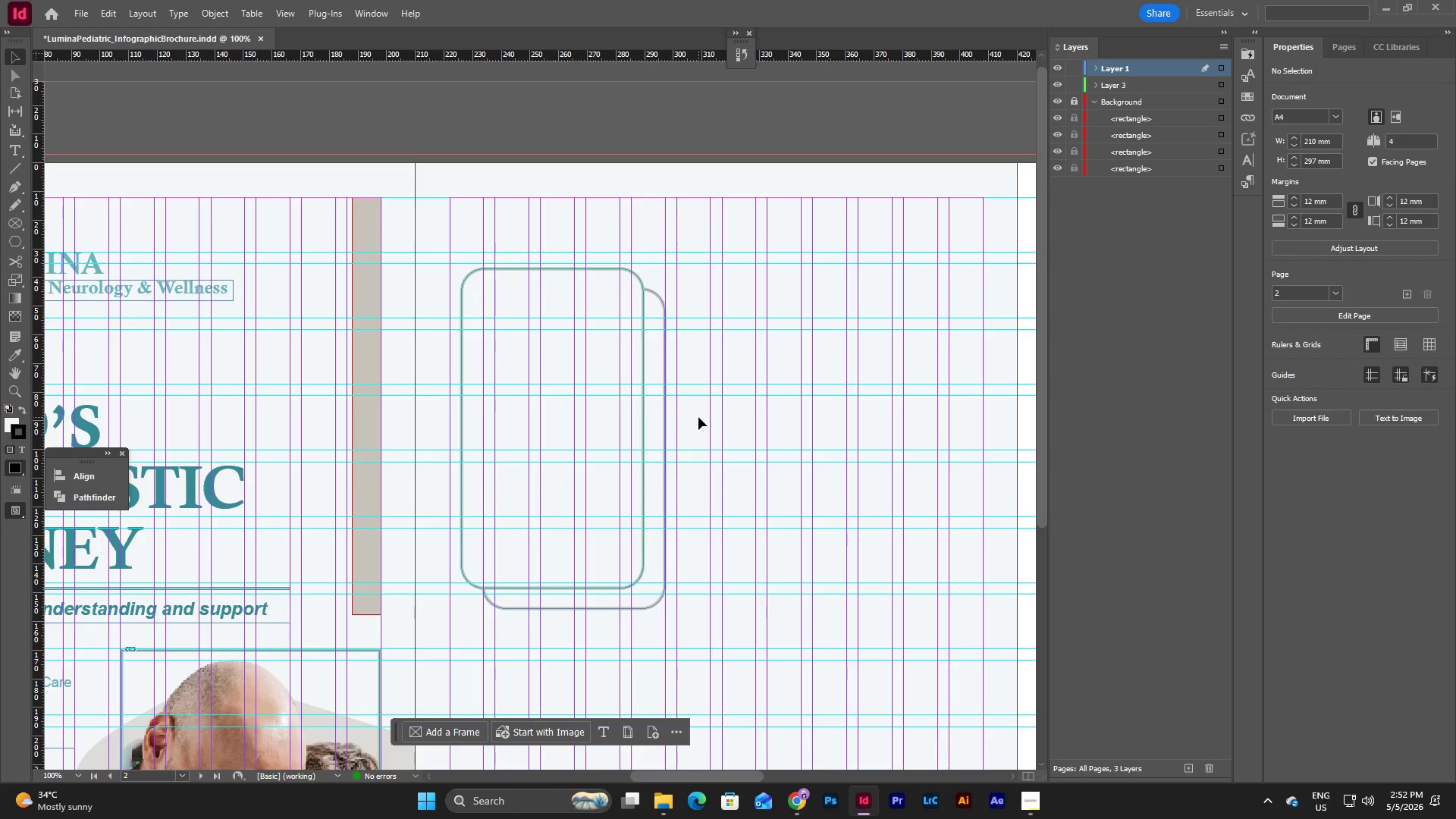 
key(W)
 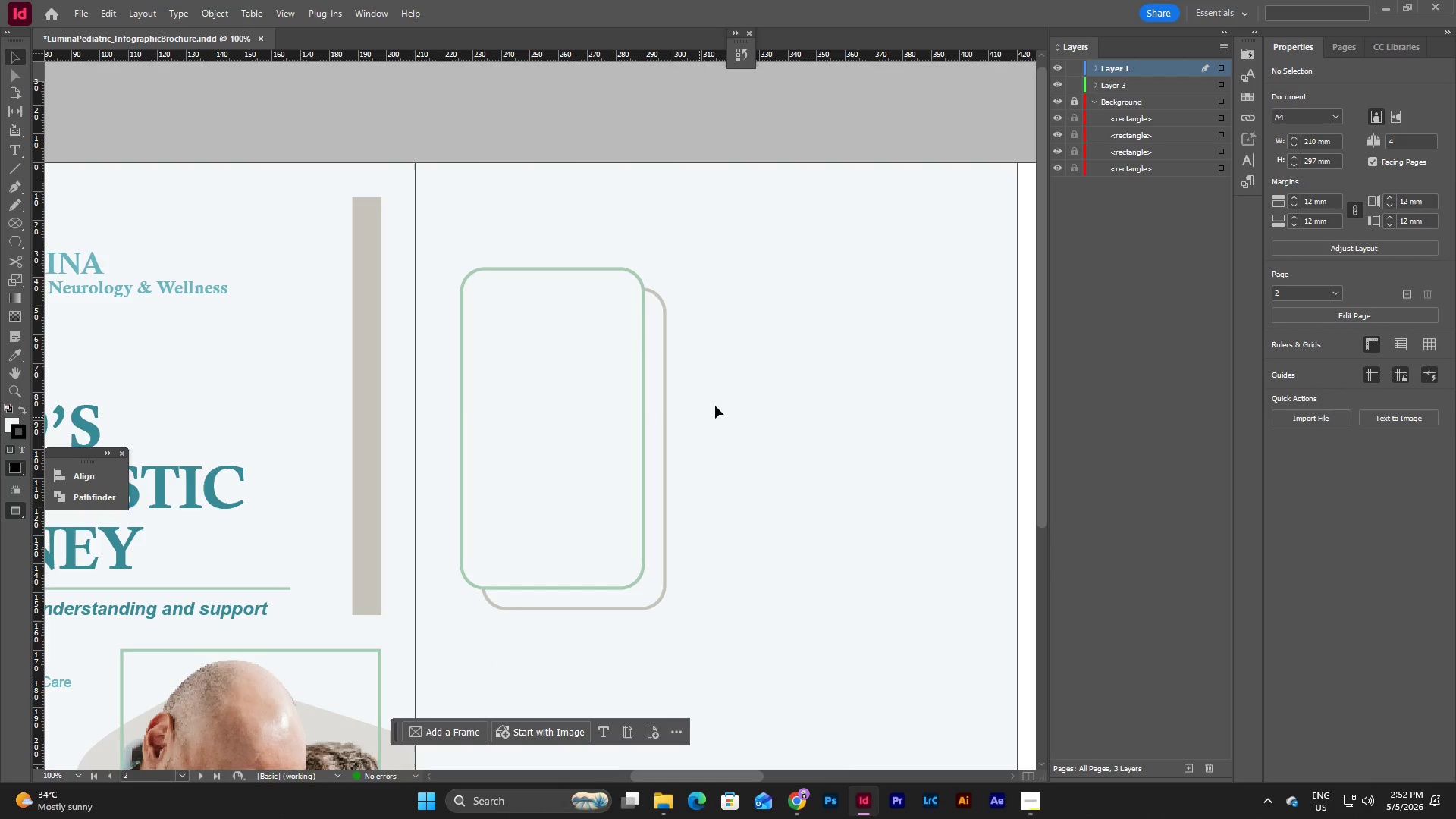 
scroll: coordinate [752, 366], scroll_direction: down, amount: 5.0
 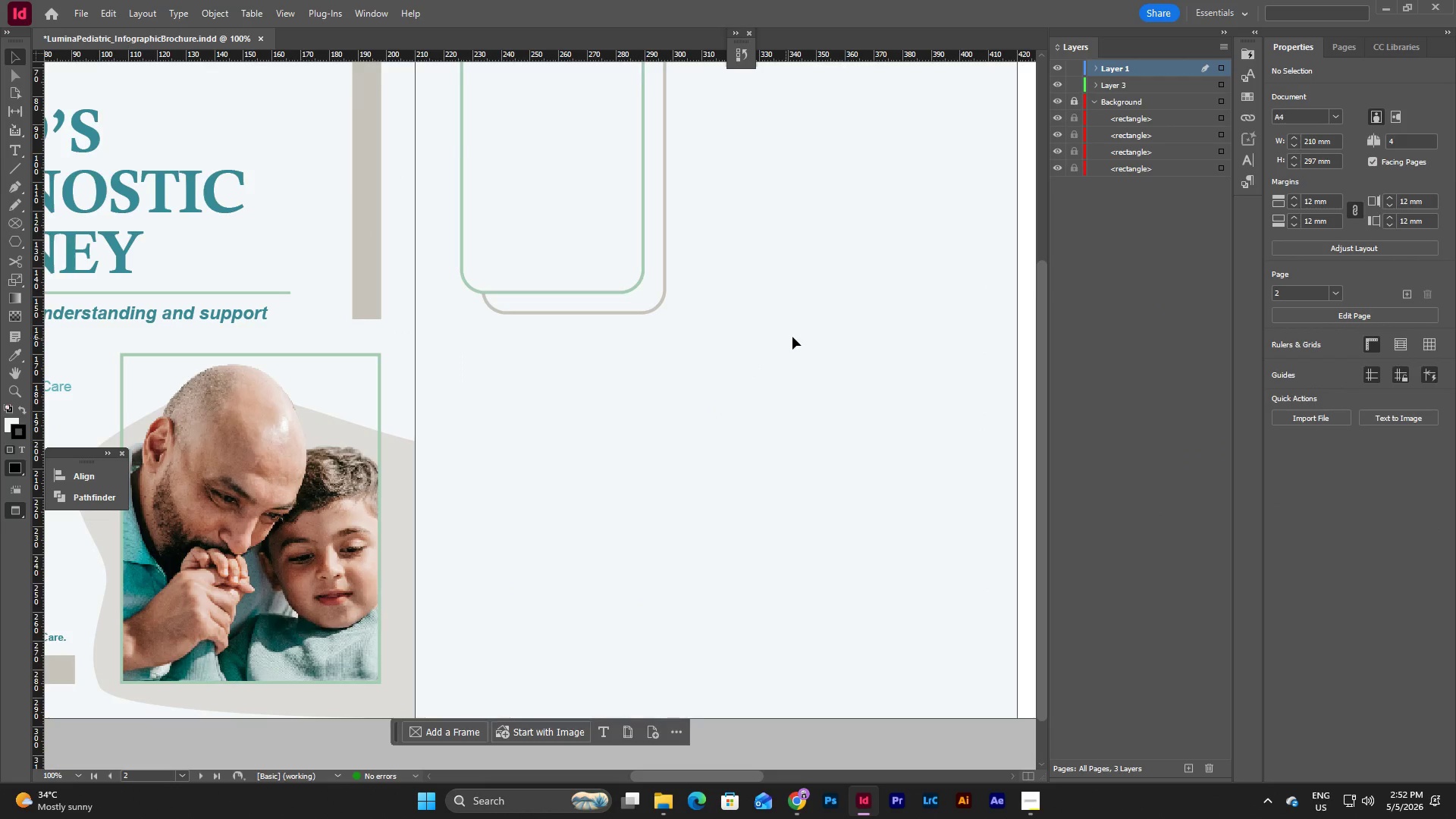 
scroll: coordinate [792, 337], scroll_direction: up, amount: 3.0
 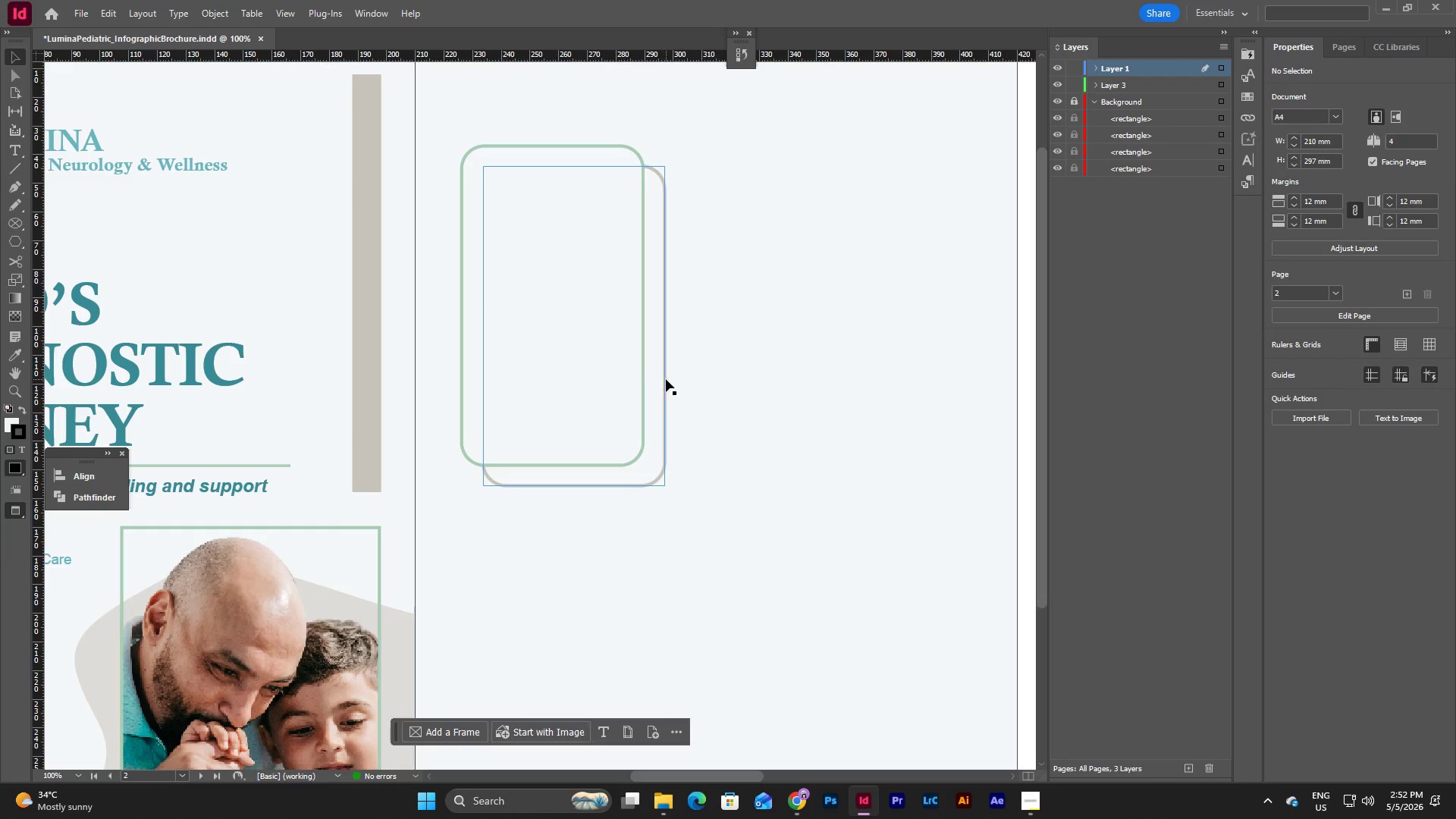 
left_click([666, 379])
 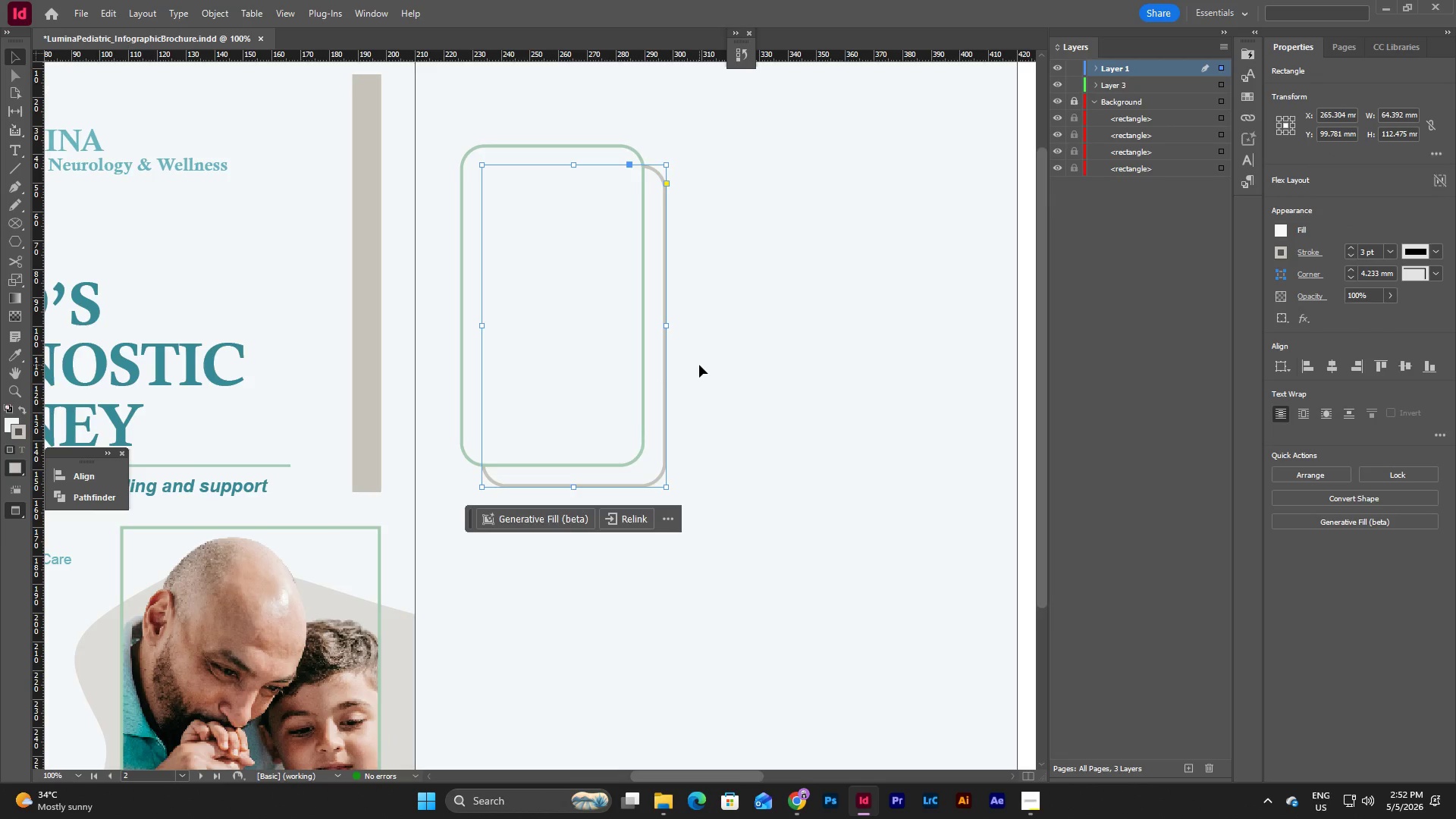 
key(Shift+ArrowLeft)
 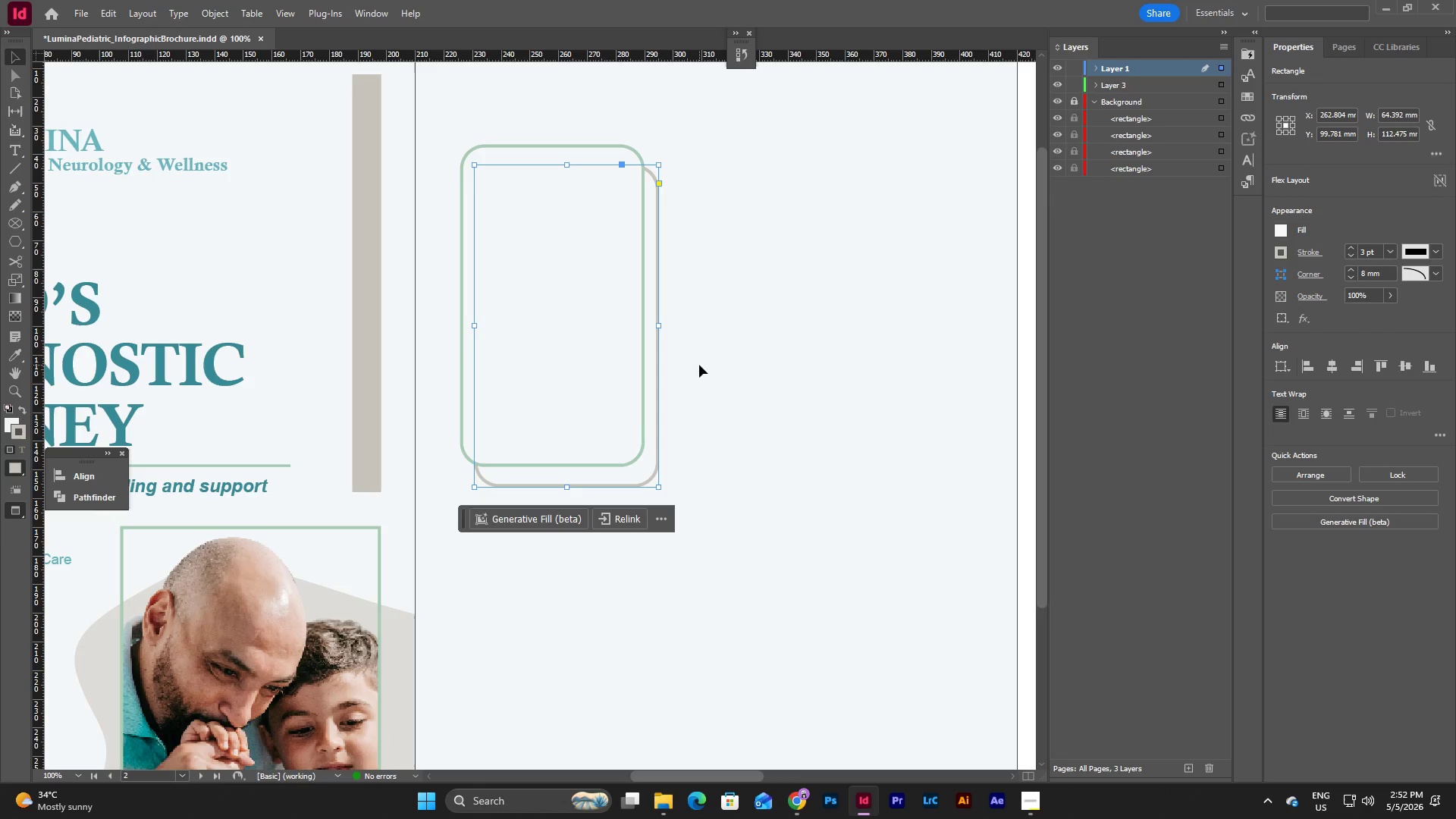 
key(Shift+ArrowUp)
 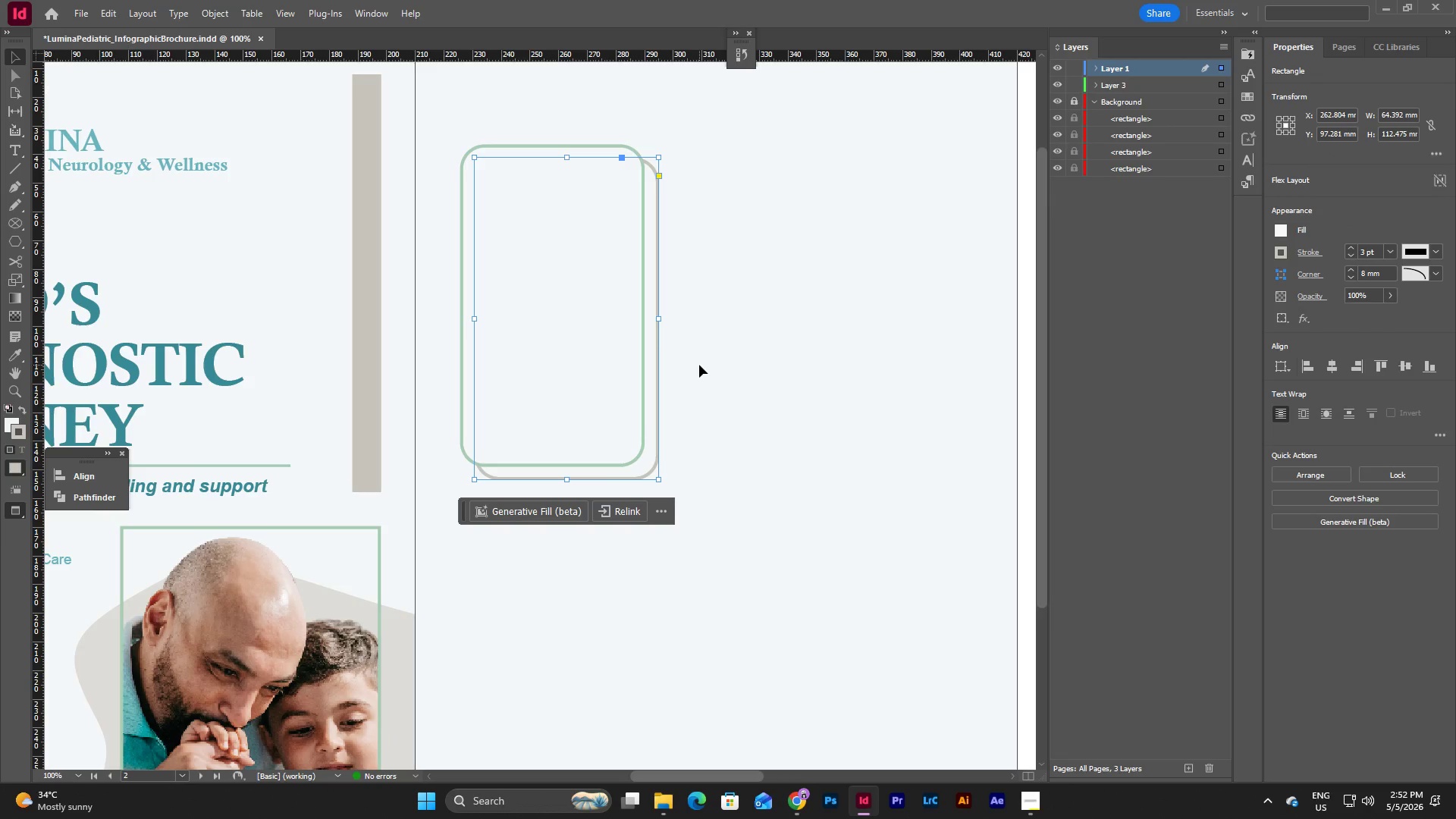 
left_click([699, 365])
 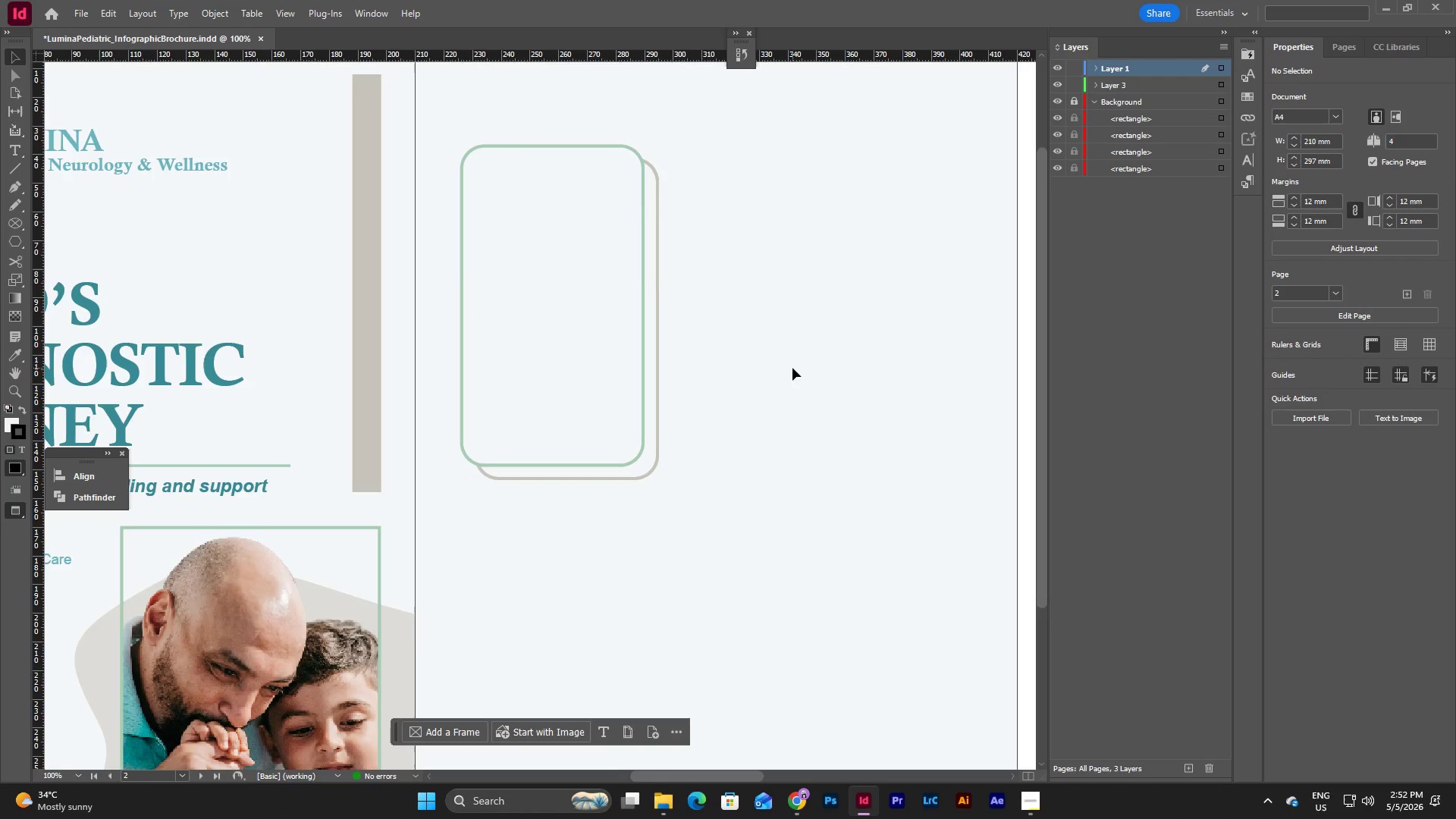 
scroll: coordinate [795, 366], scroll_direction: up, amount: 3.0
 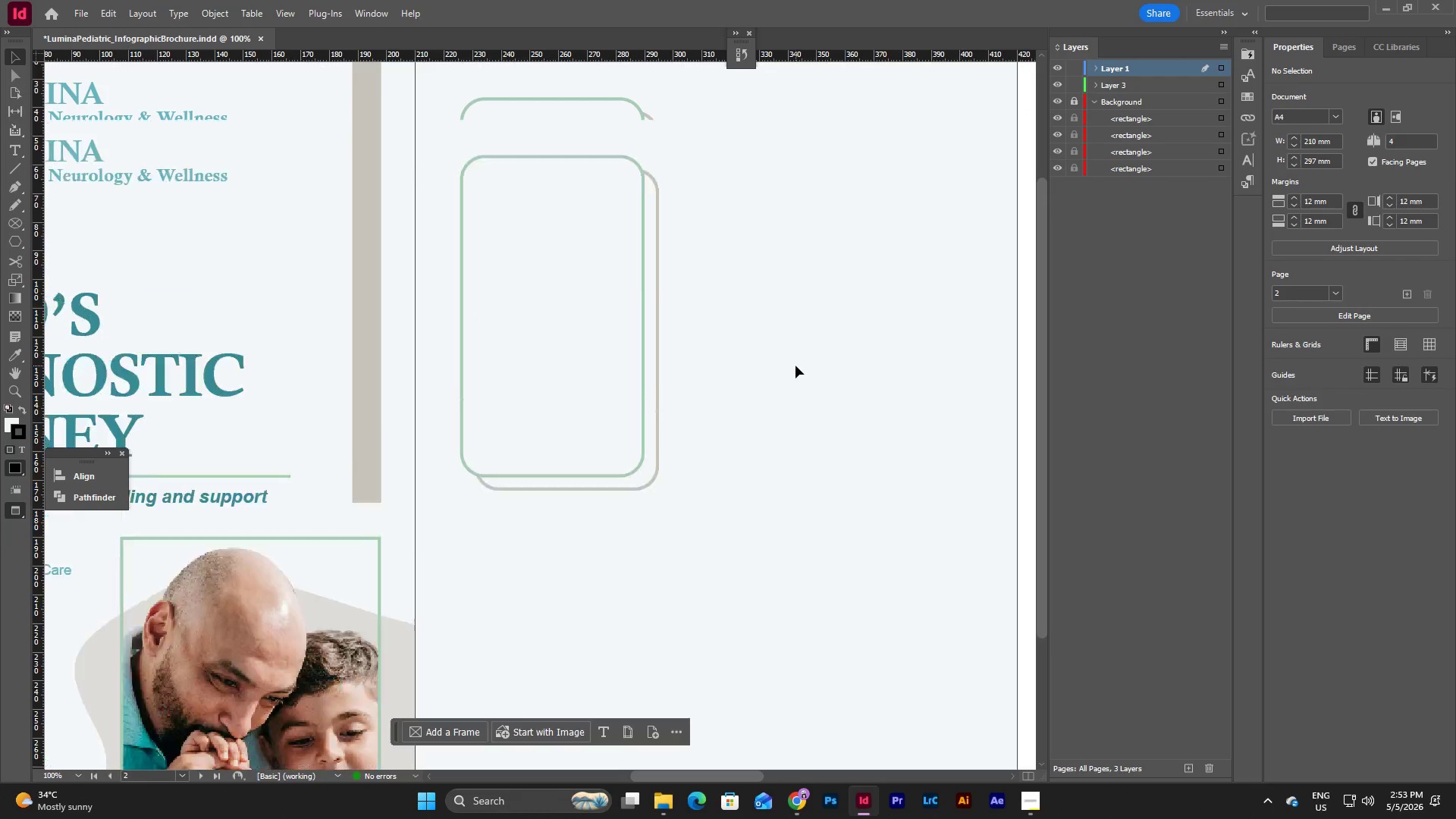 
left_click([692, 432])
 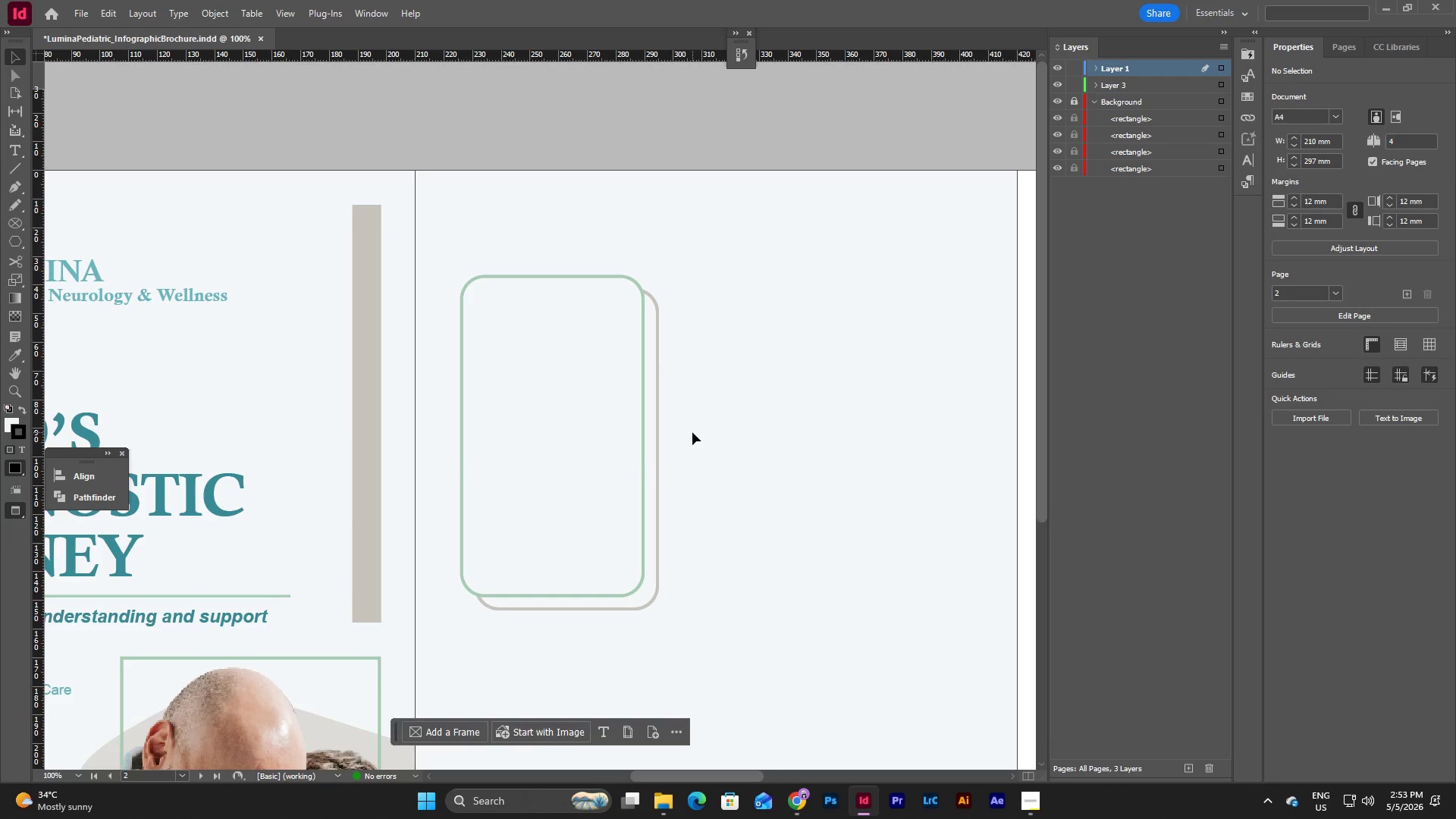 
wait(21.16)
 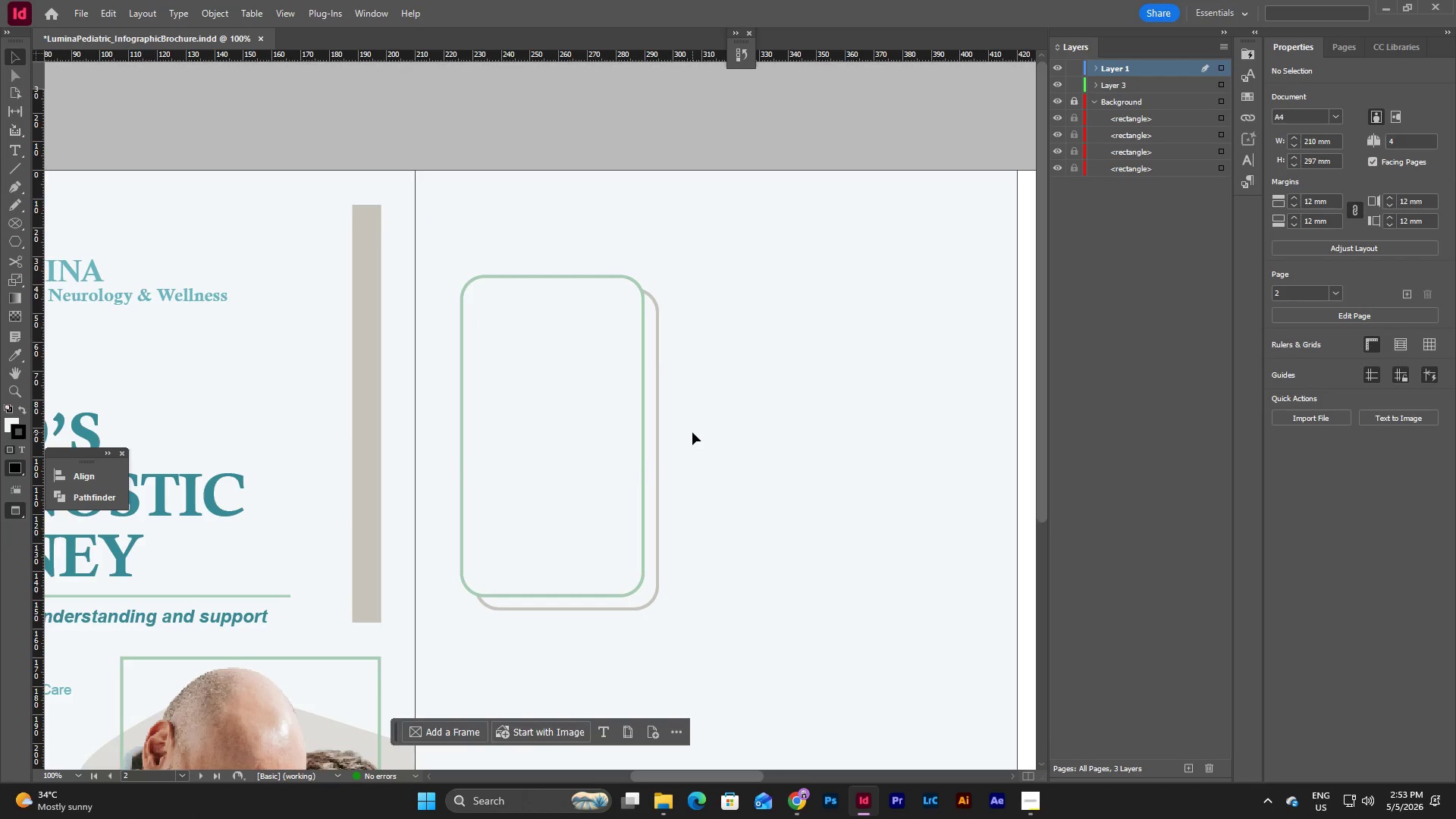 
left_click([780, 431])
 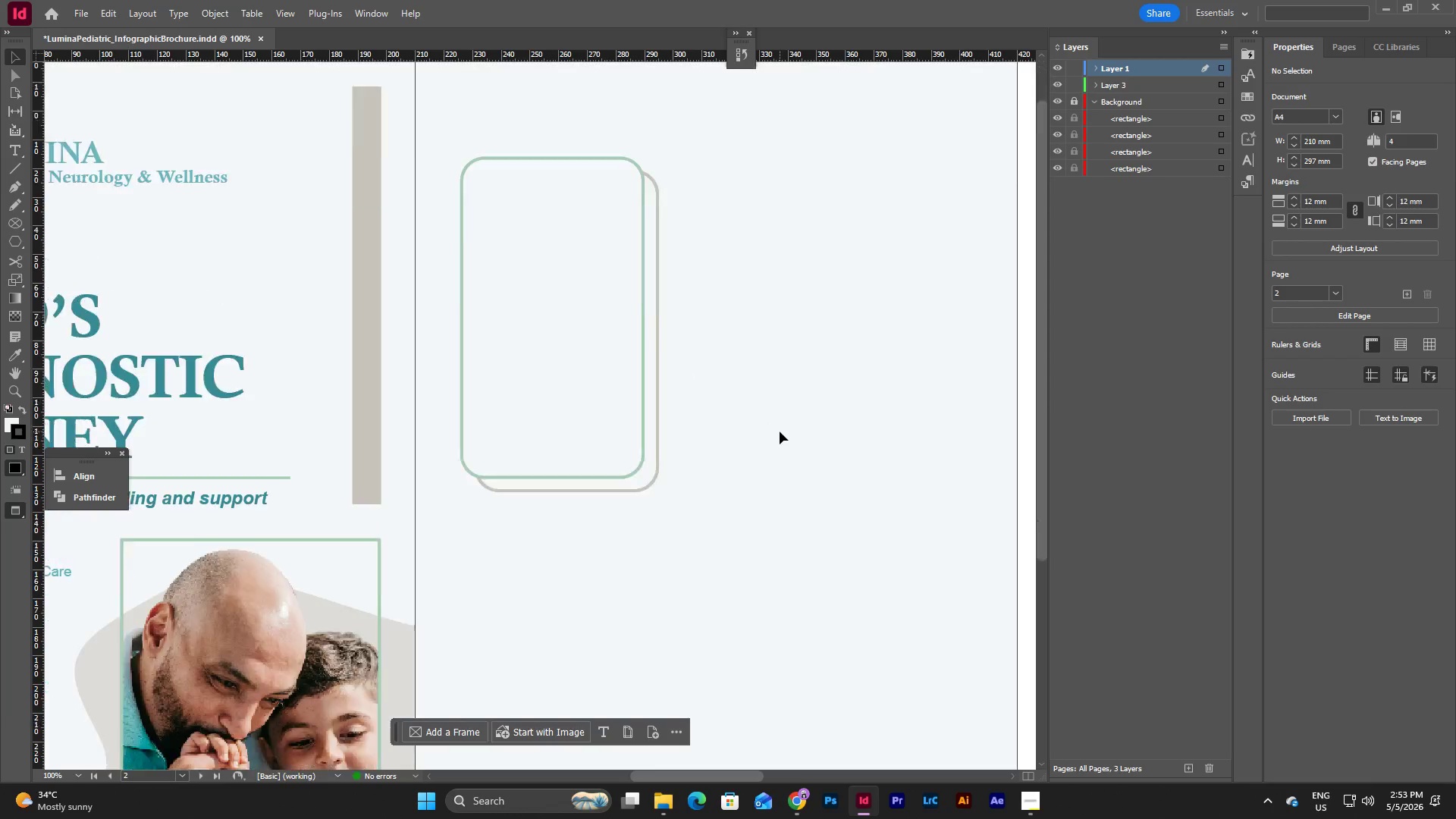 
key(W)
 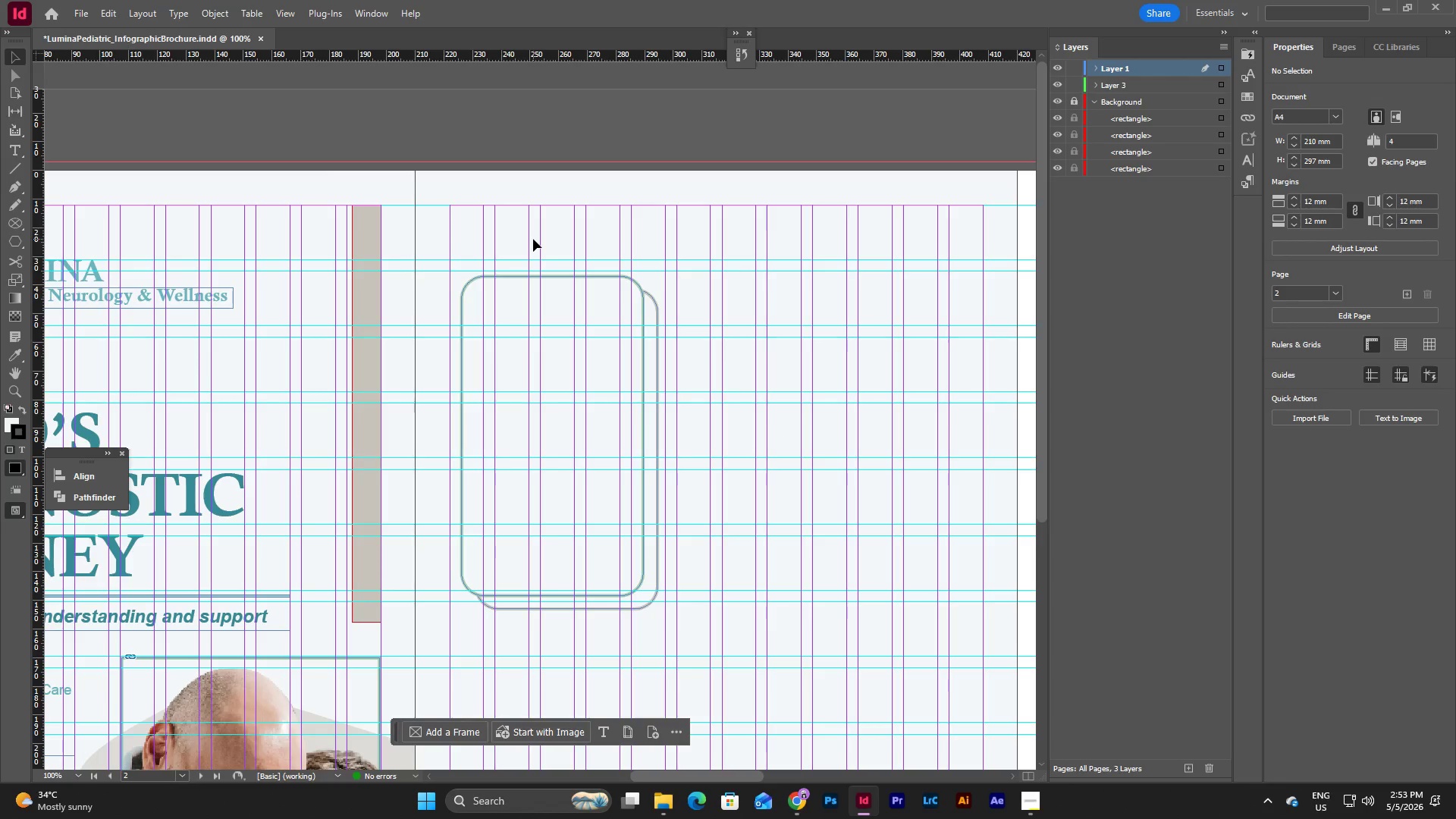 
scroll: coordinate [780, 431], scroll_direction: up, amount: 1.0
 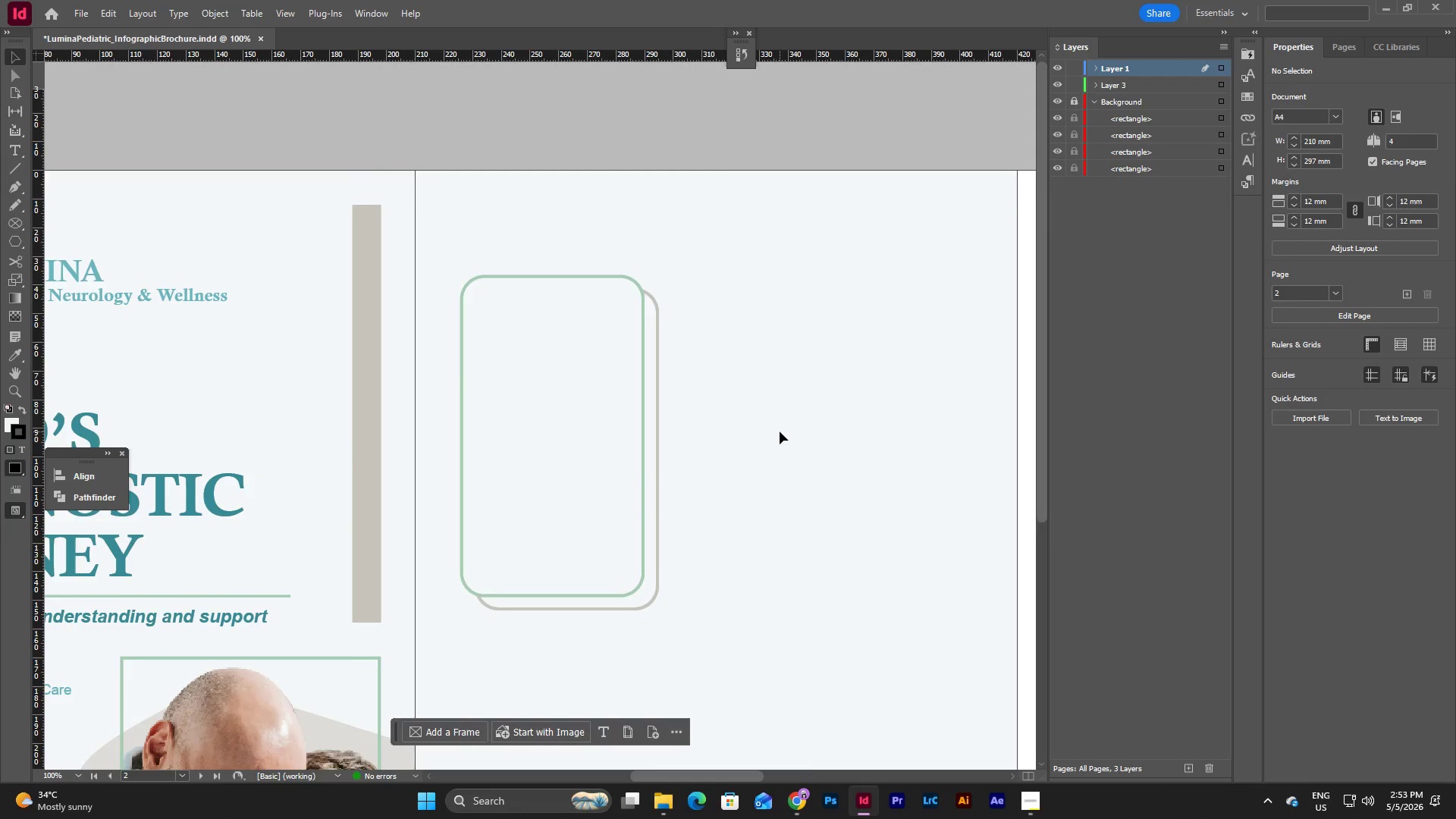 
left_click_drag(start_coordinate=[554, 243], to_coordinate=[635, 574])
 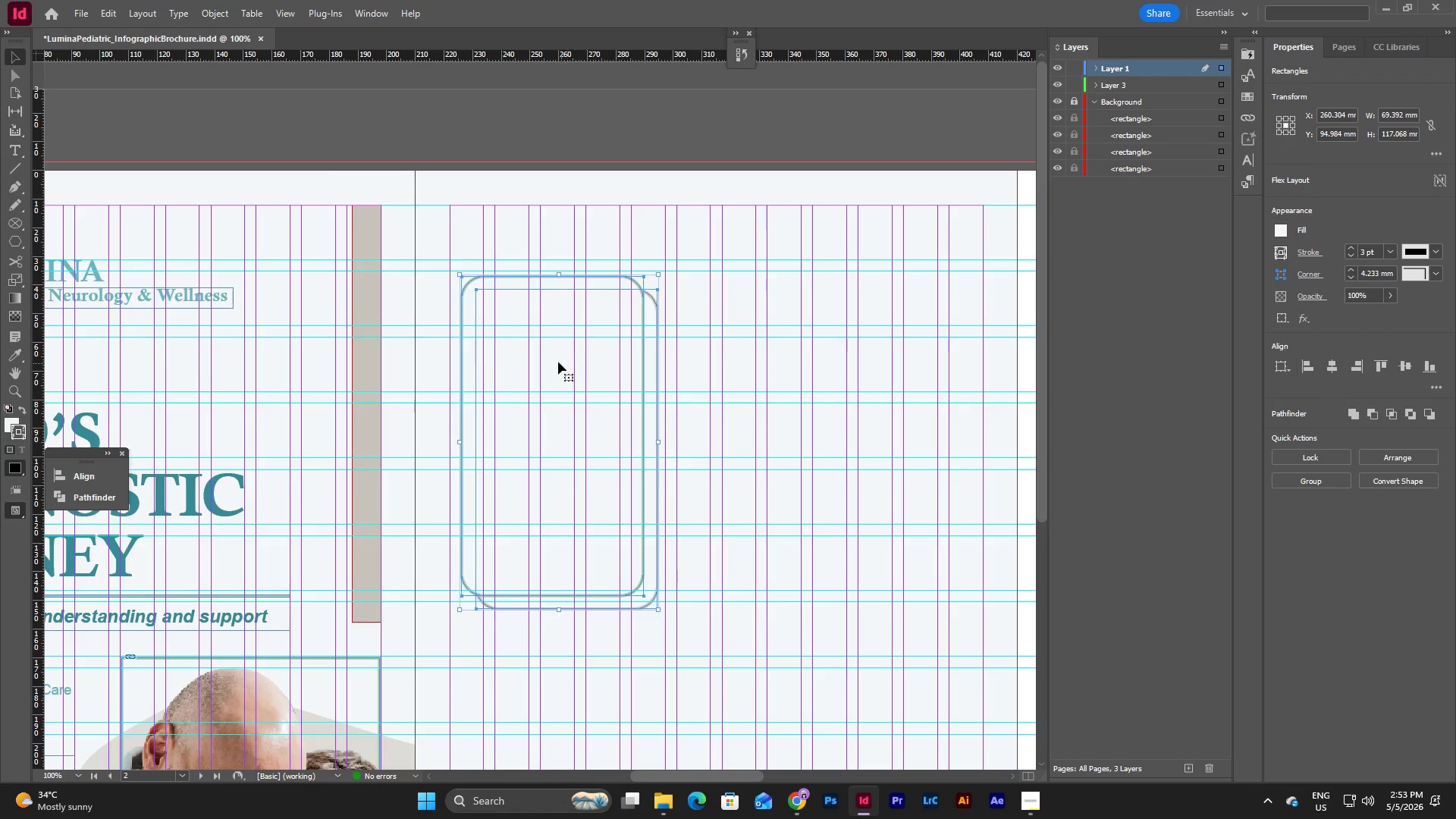 
left_click_drag(start_coordinate=[558, 362], to_coordinate=[549, 347])
 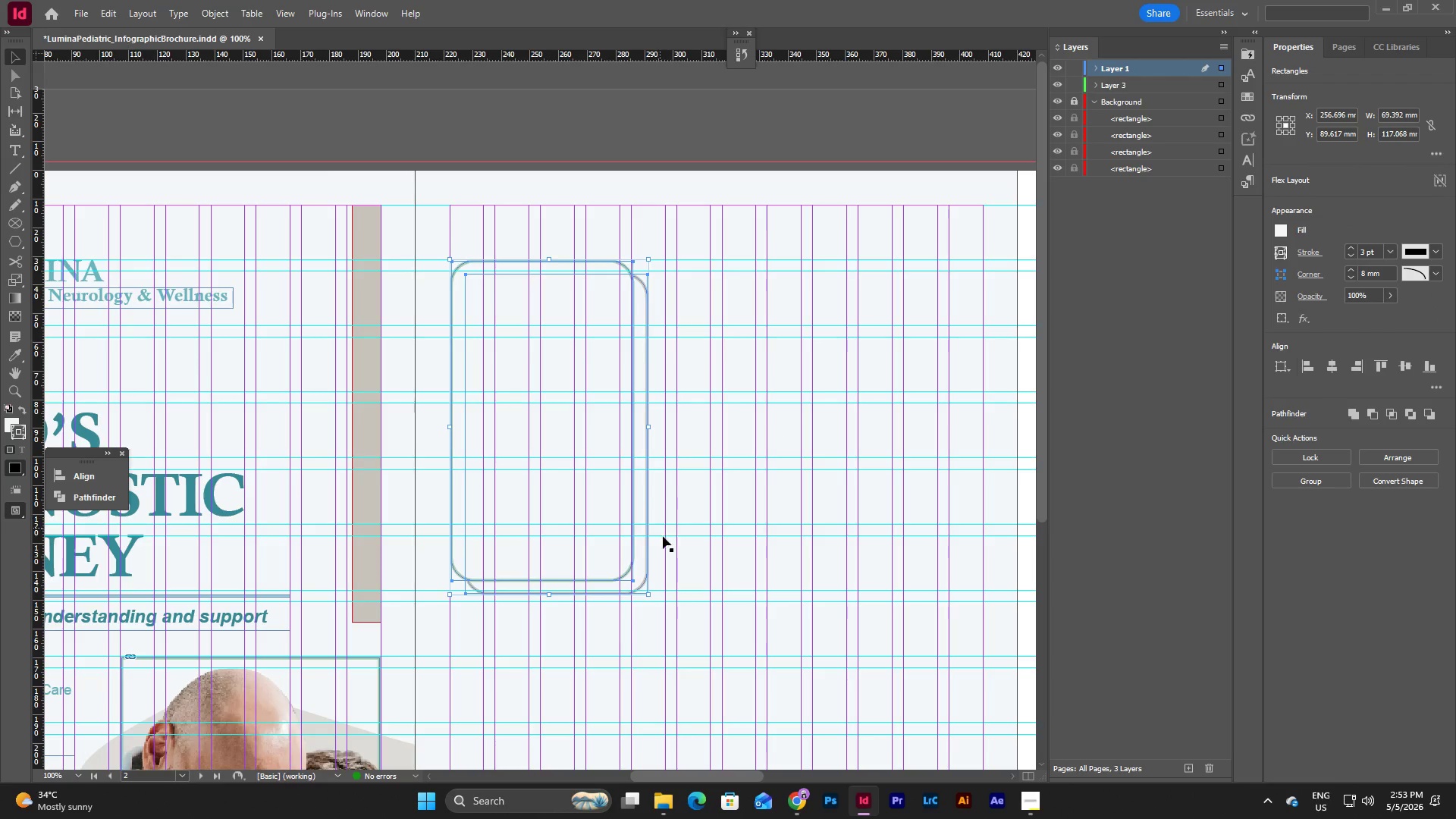 
left_click([666, 565])
 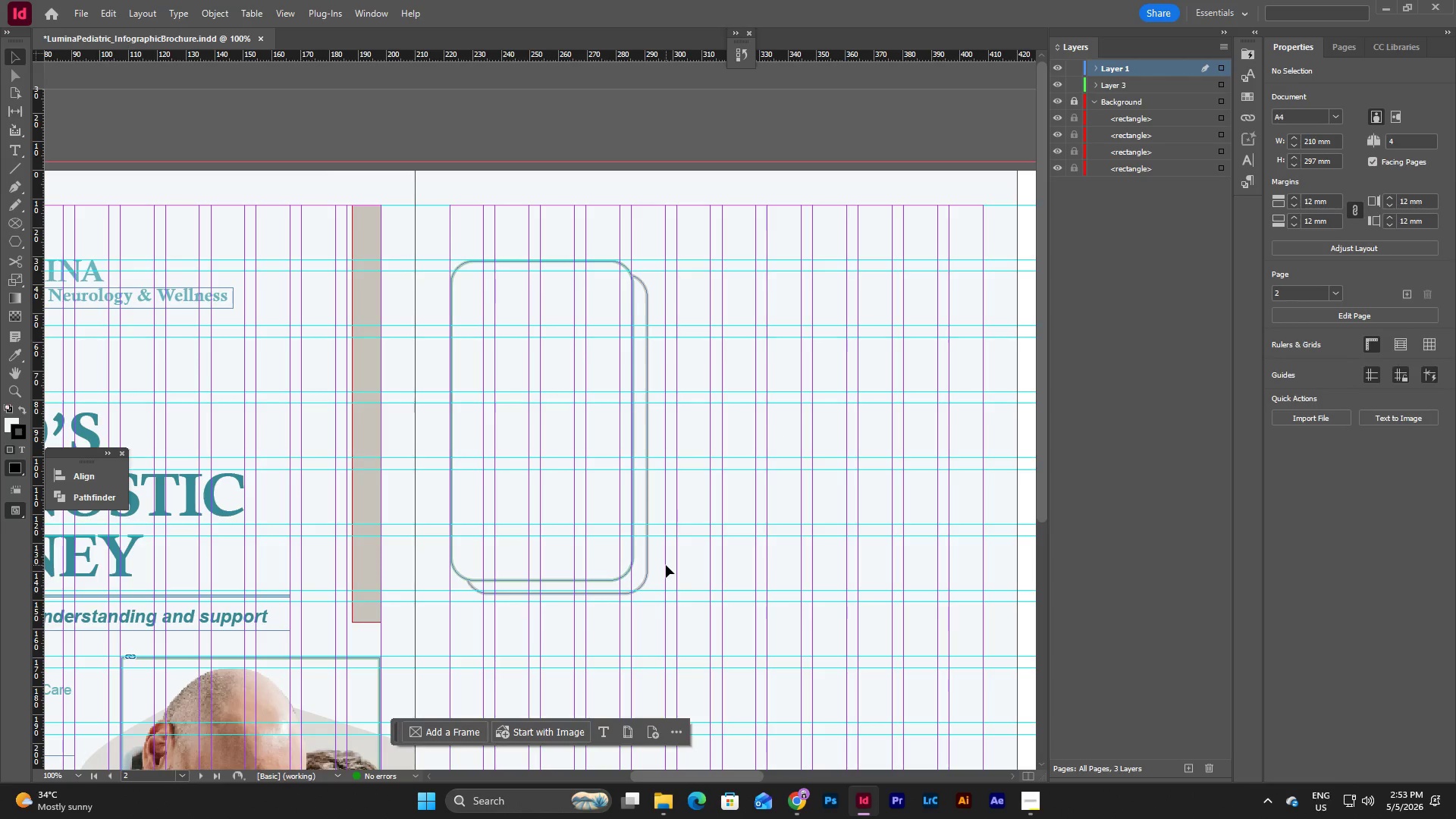 
left_click_drag(start_coordinate=[666, 565], to_coordinate=[558, 459])
 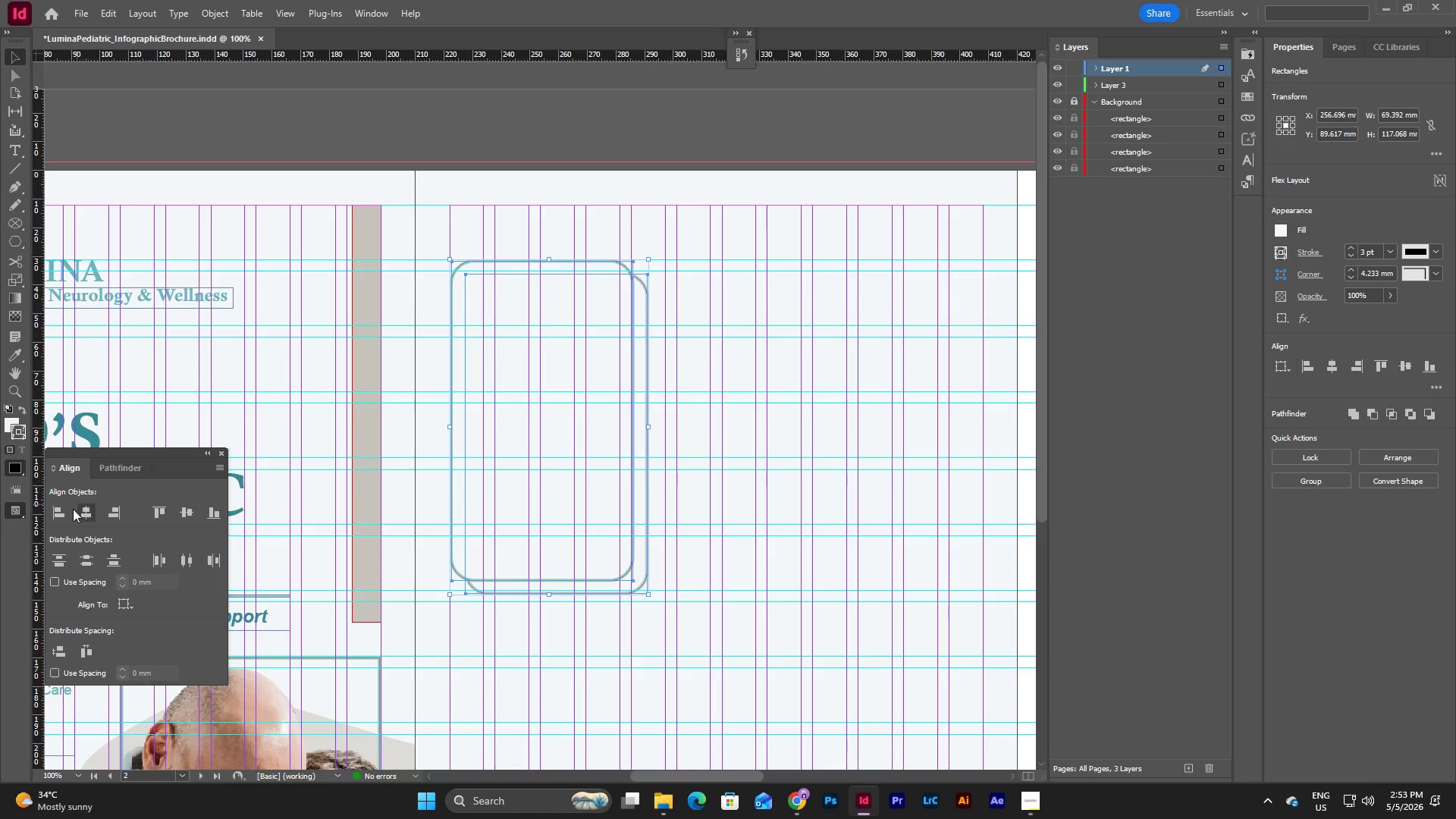 
left_click([110, 469])
 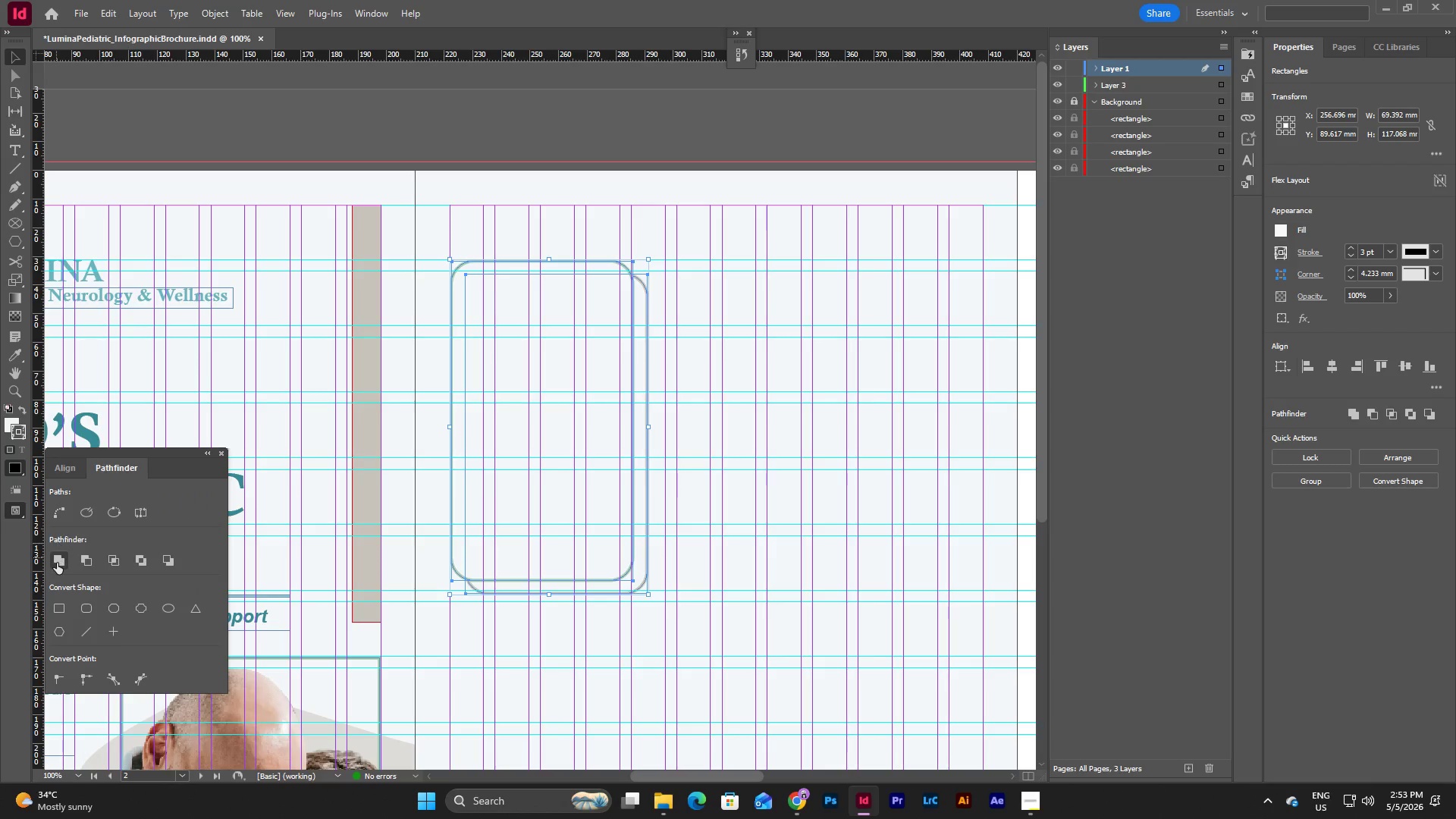 
left_click([57, 564])
 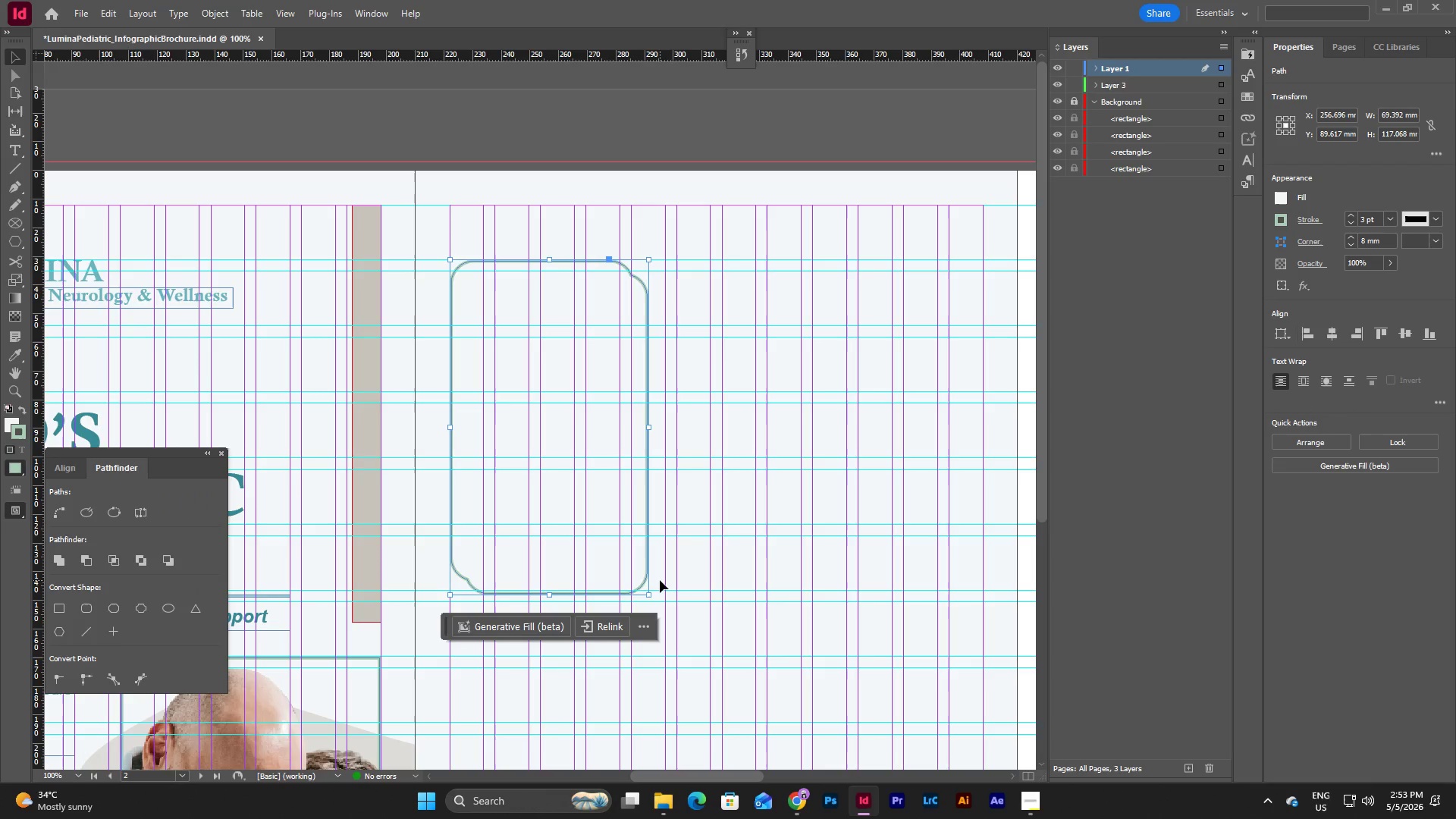 
key(Control+Z)
 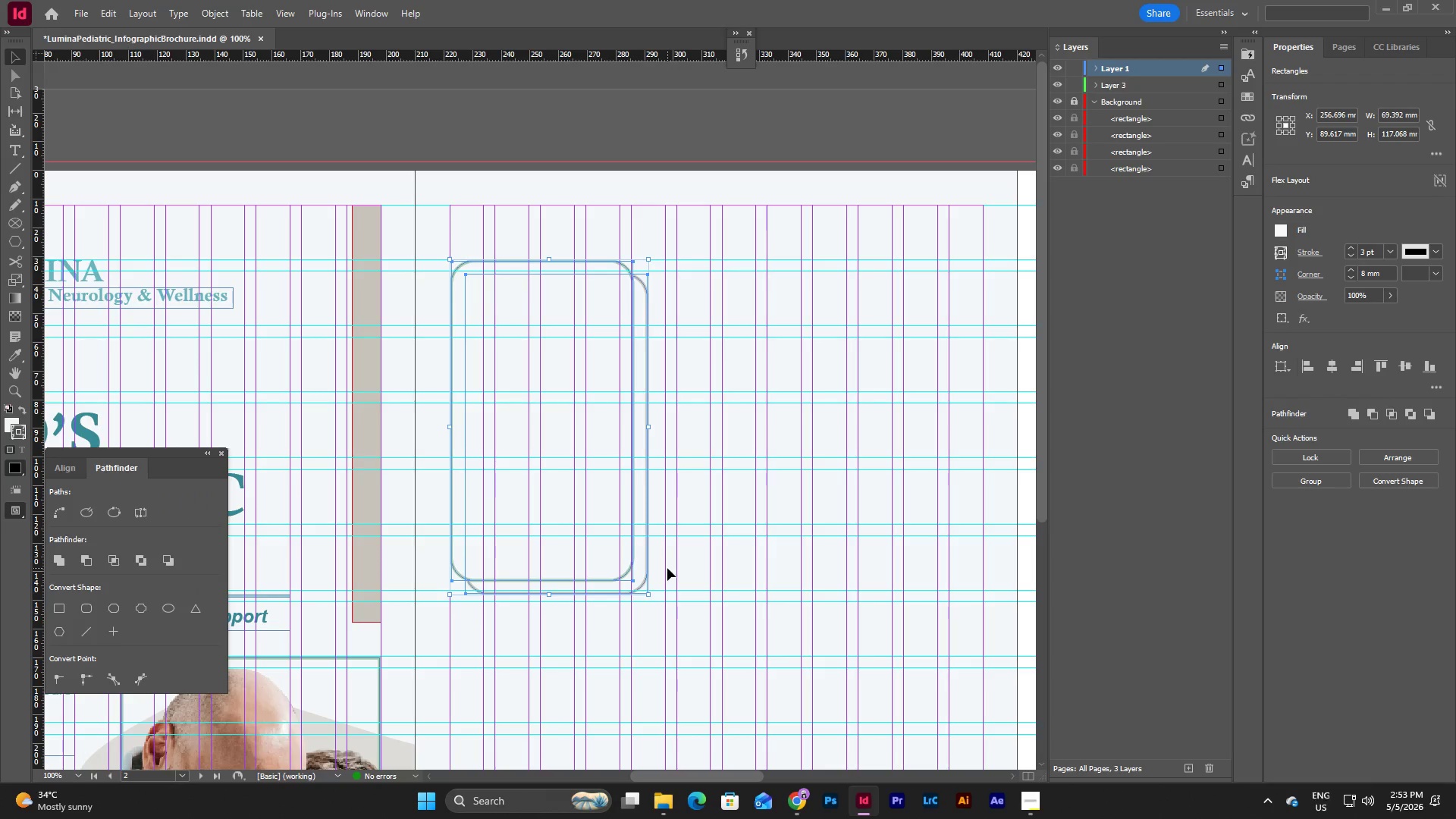 
left_click([667, 568])
 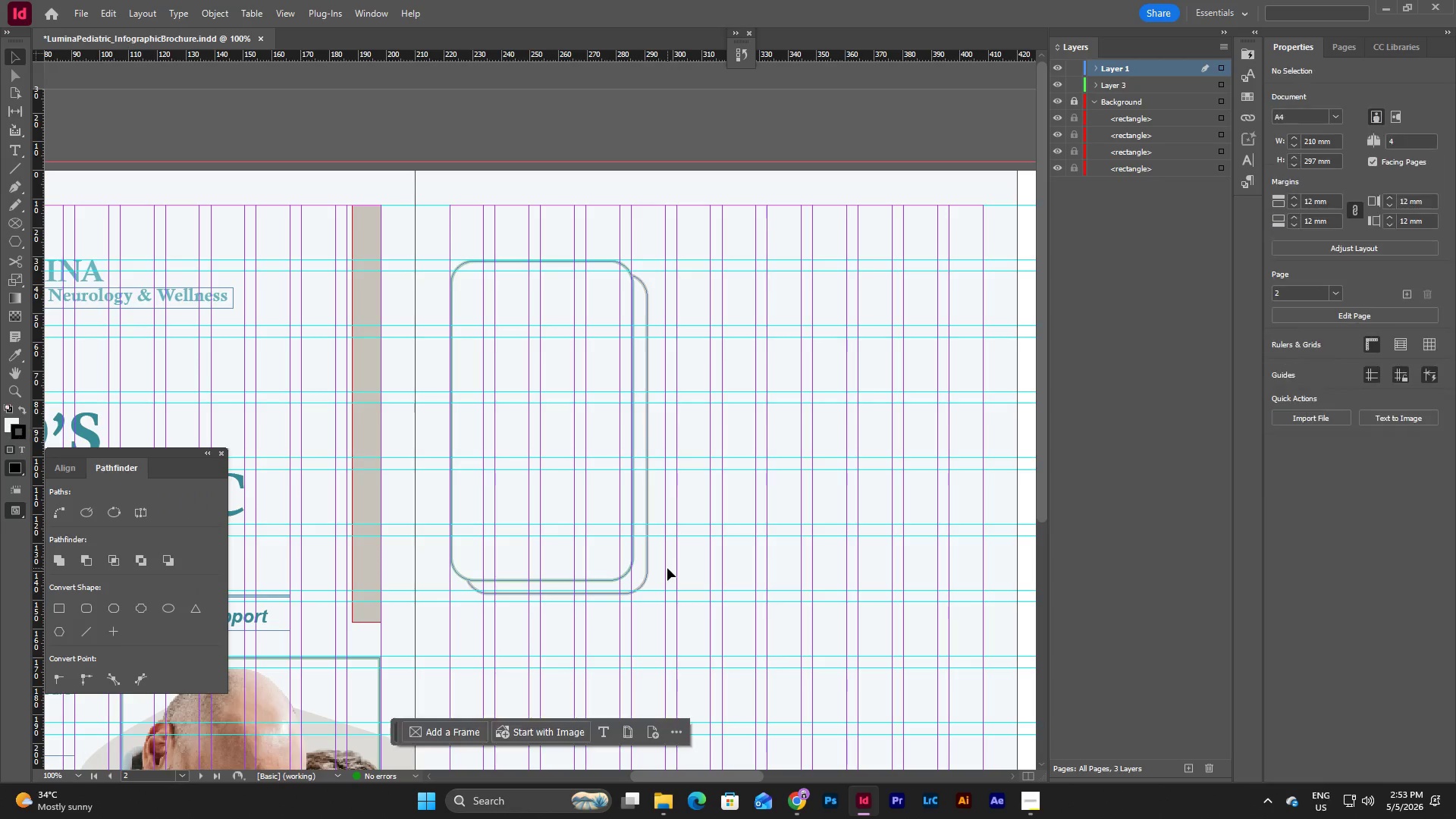 
left_click_drag(start_coordinate=[667, 568], to_coordinate=[604, 491])
 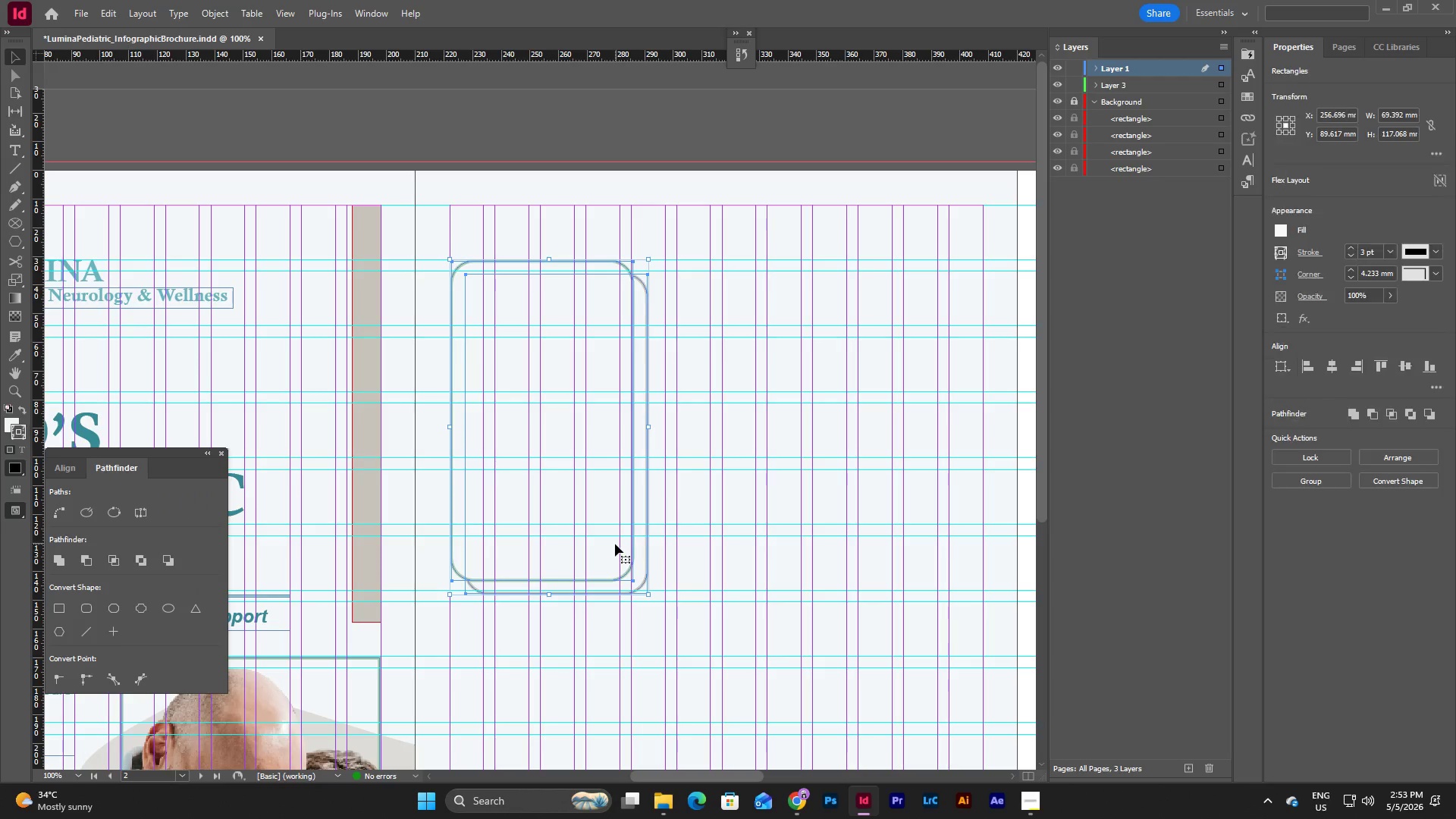 
double_click([615, 544])
 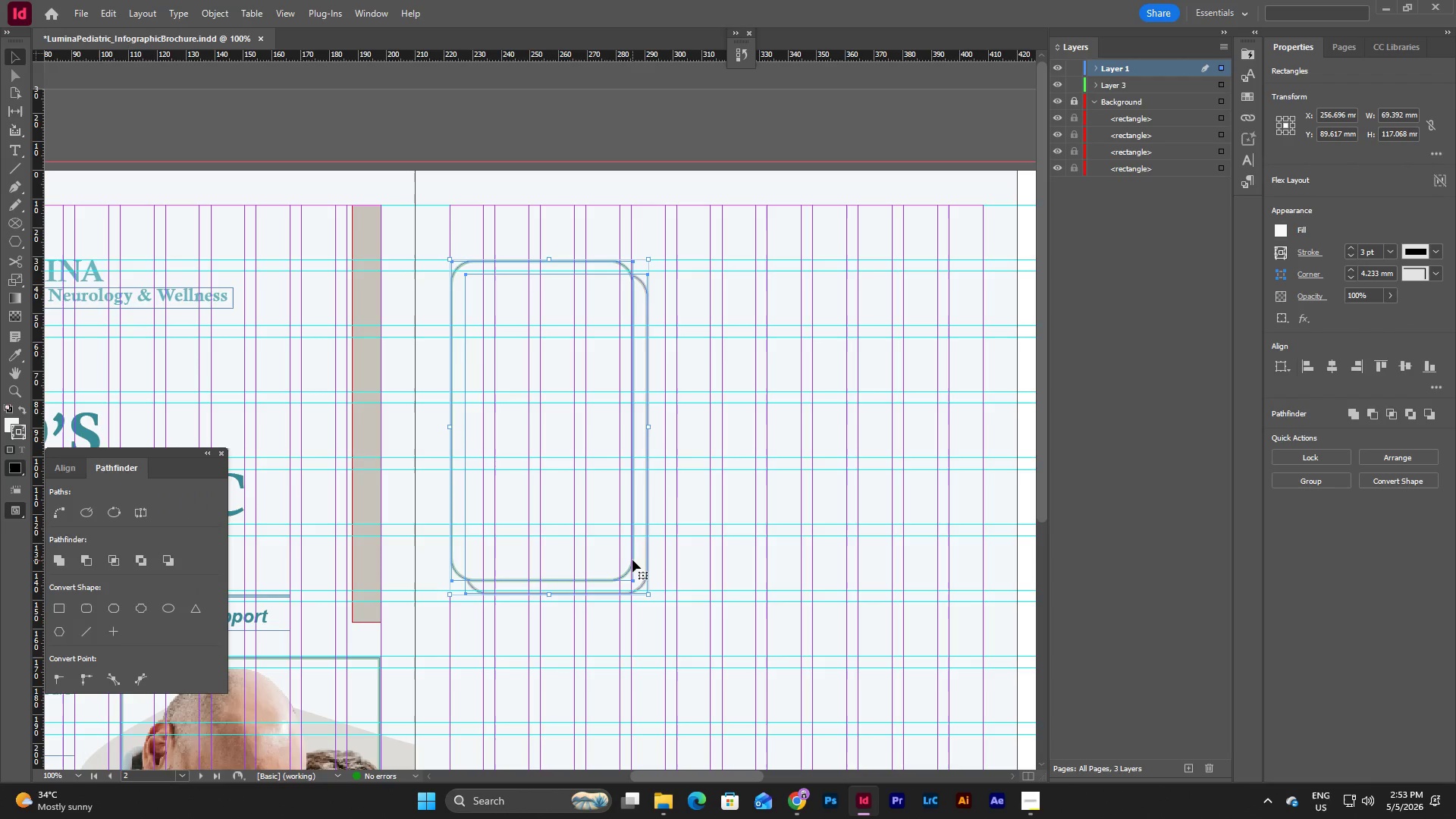 
right_click([636, 554])
 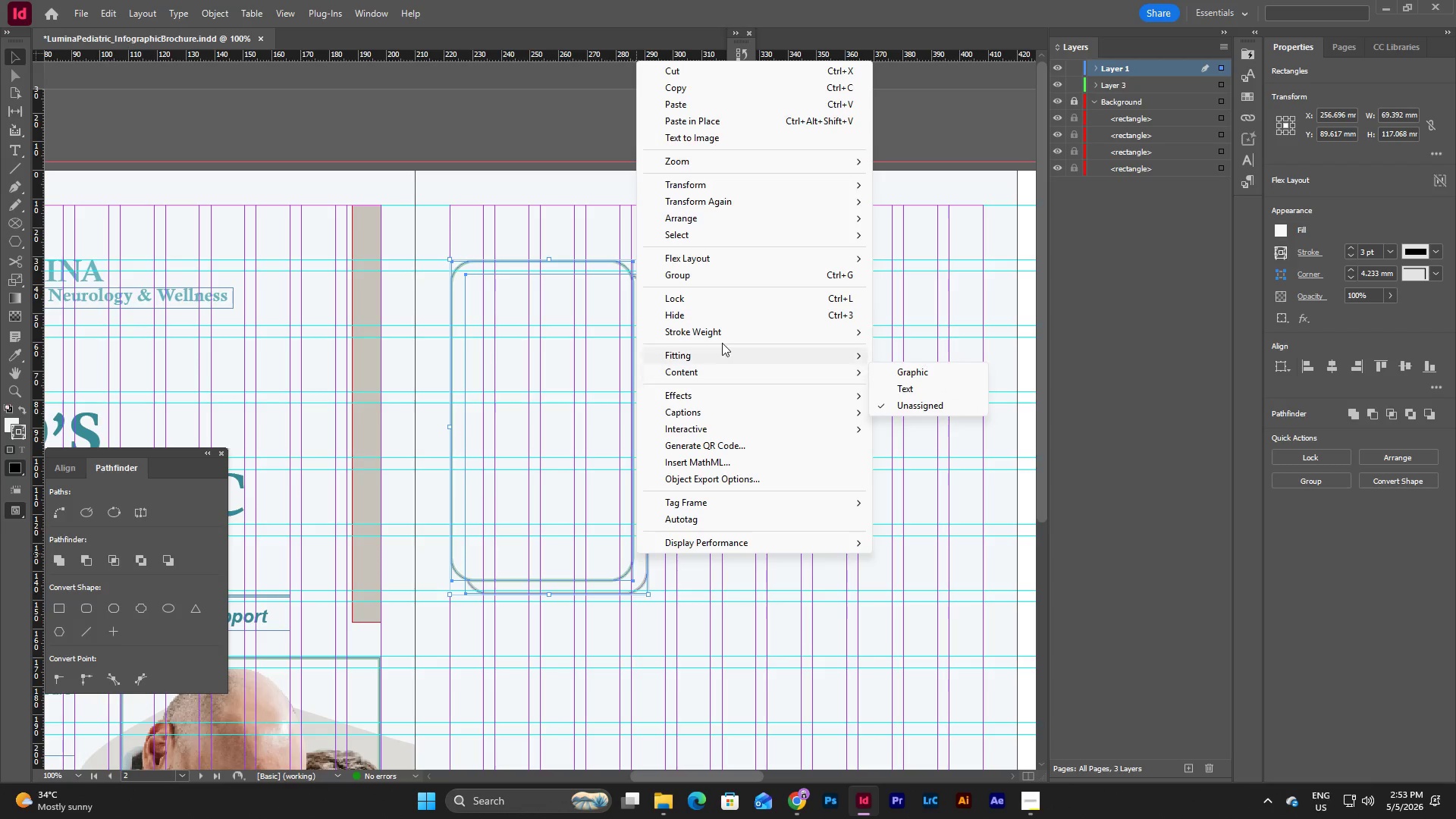 
left_click([727, 280])
 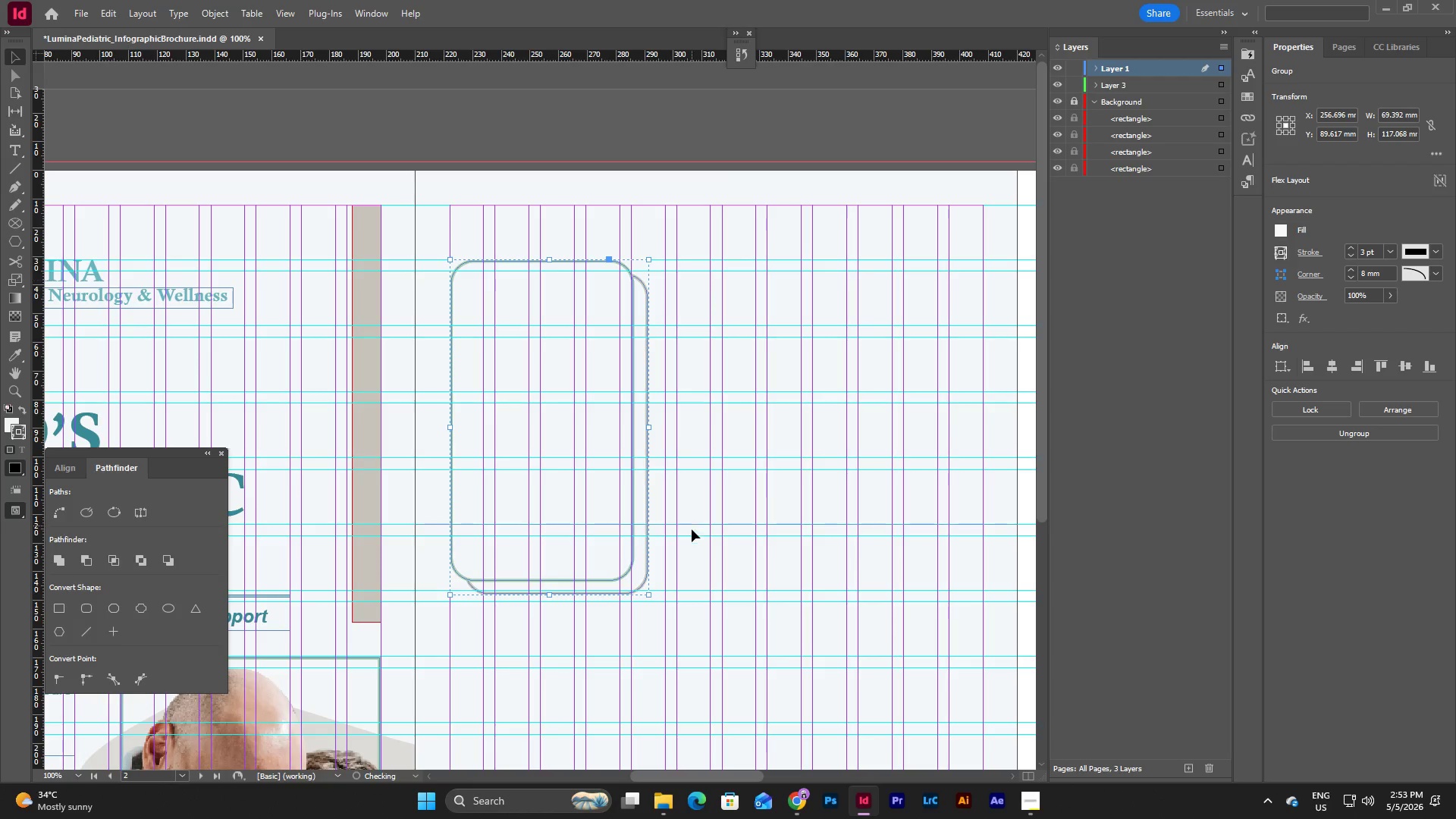 
left_click([691, 489])
 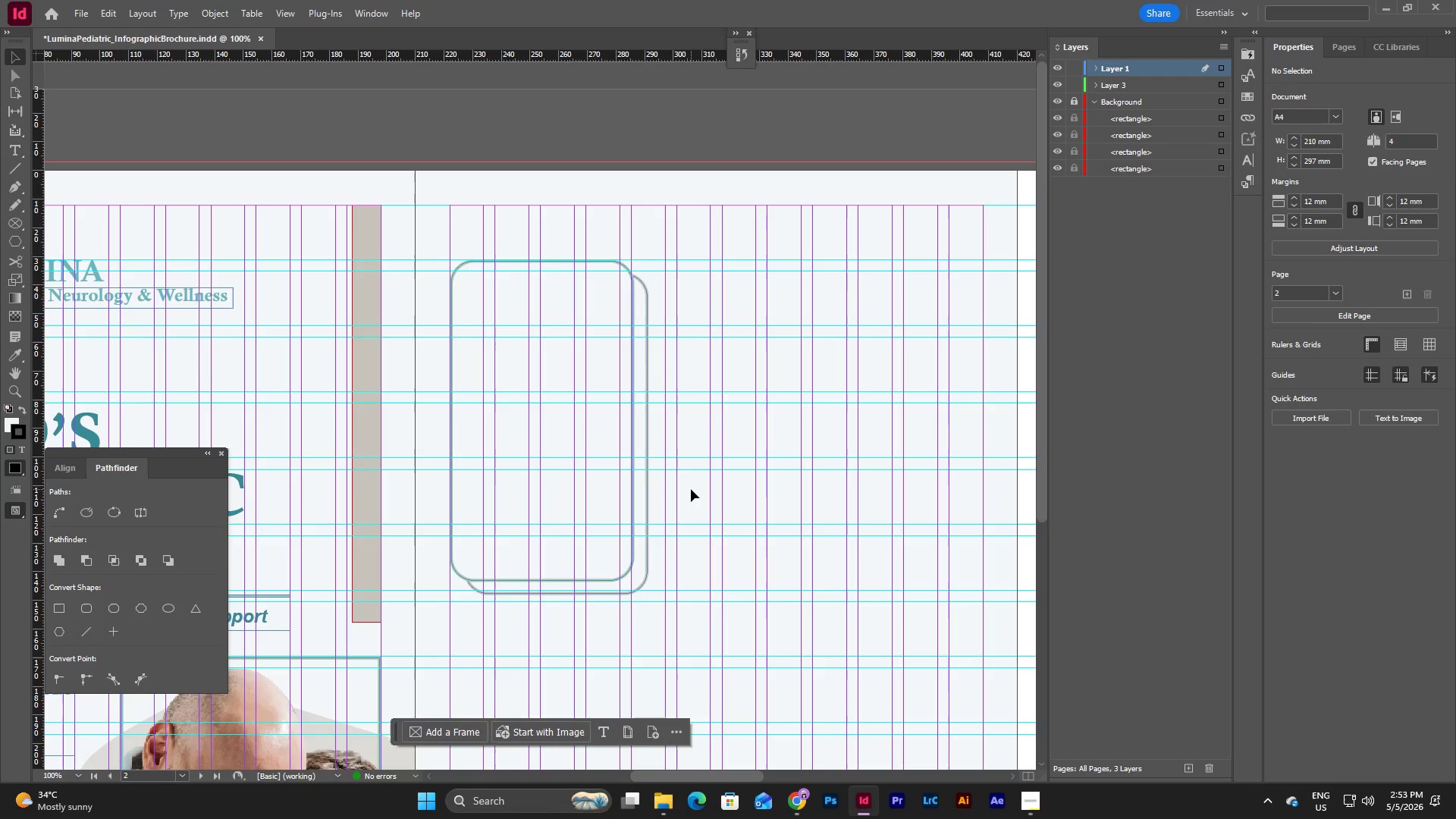 
scroll: coordinate [693, 489], scroll_direction: up, amount: 3.0
 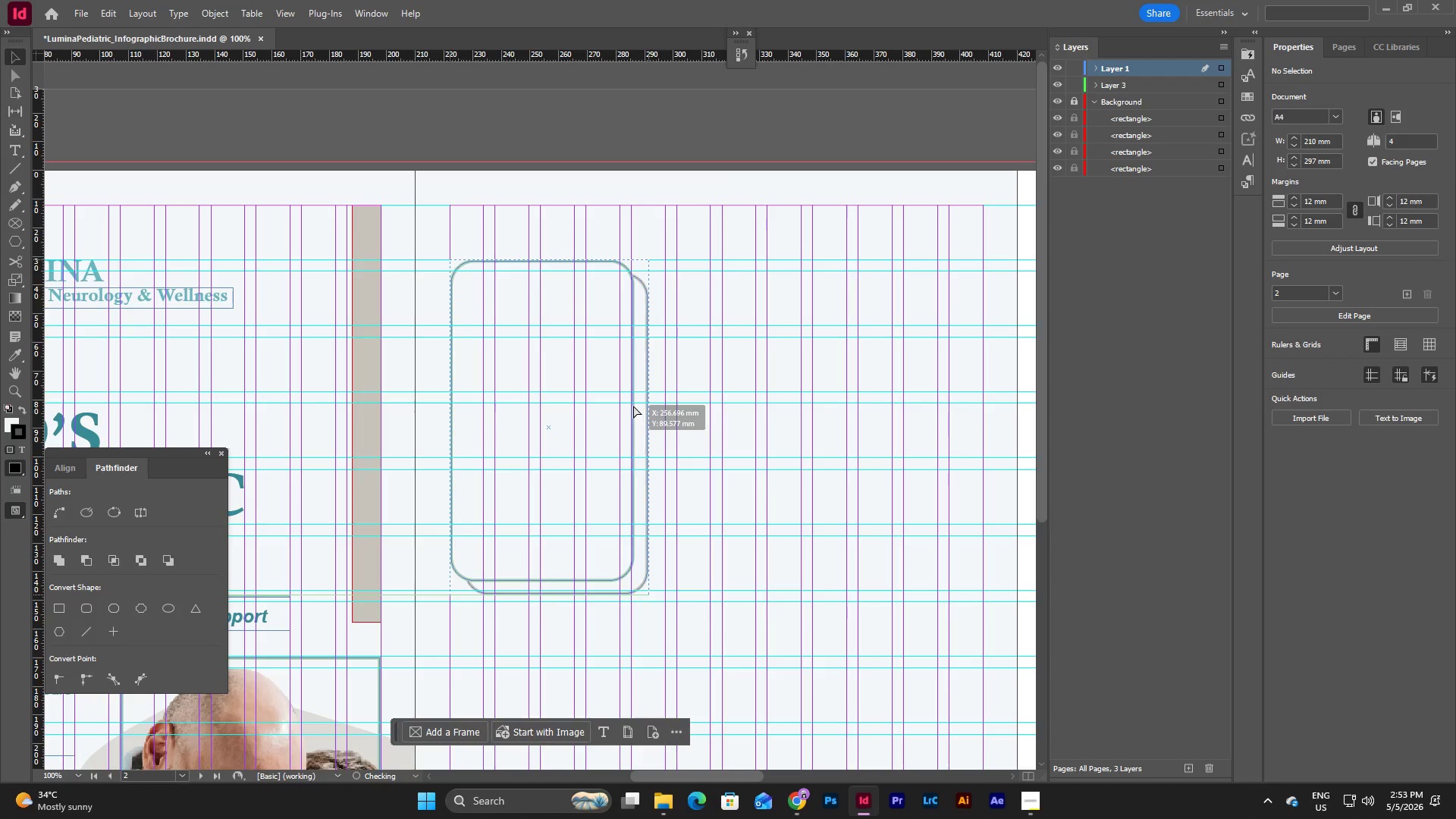 
wait(5.8)
 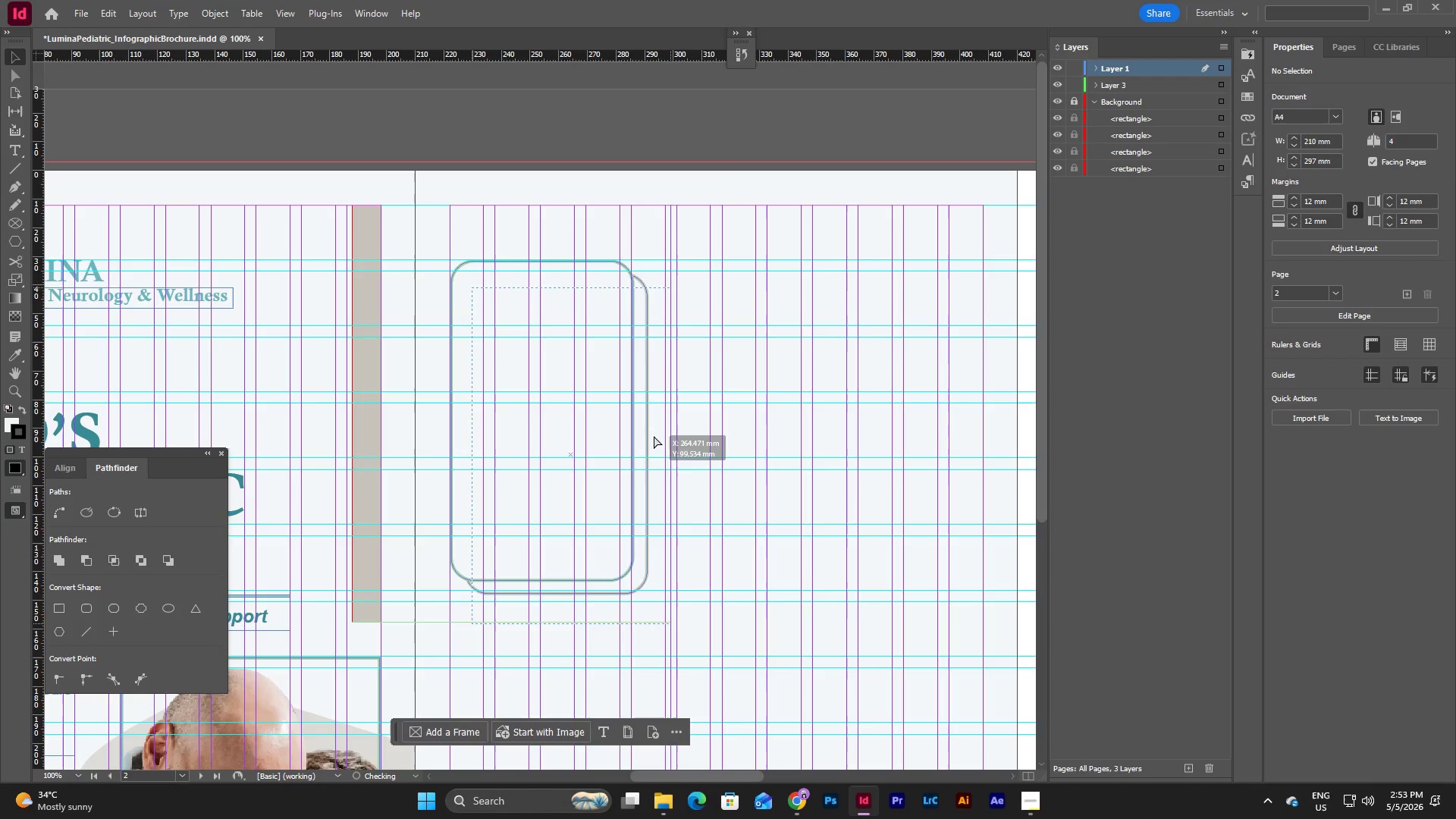 
left_click([650, 579])
 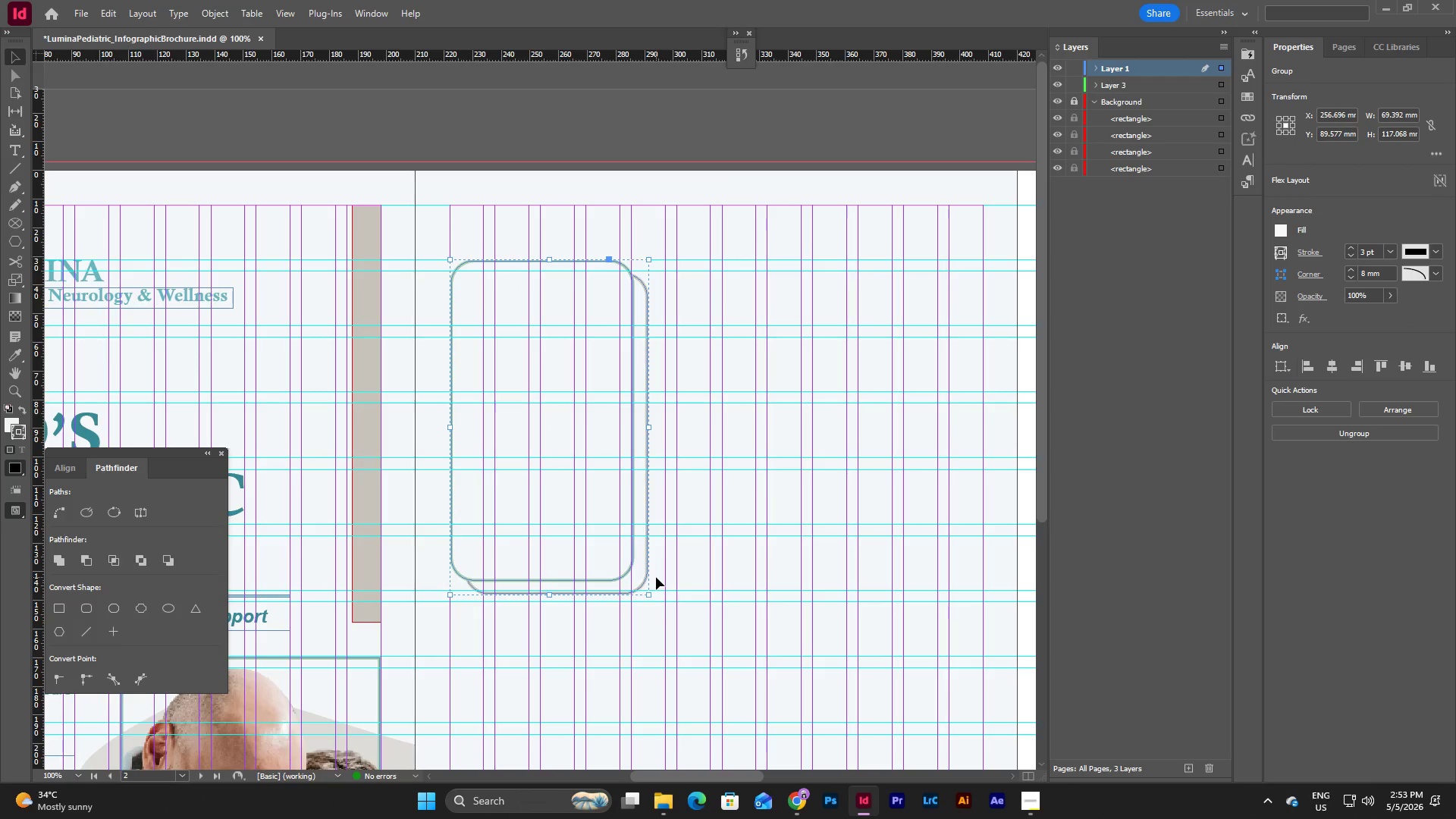 
left_click([656, 577])
 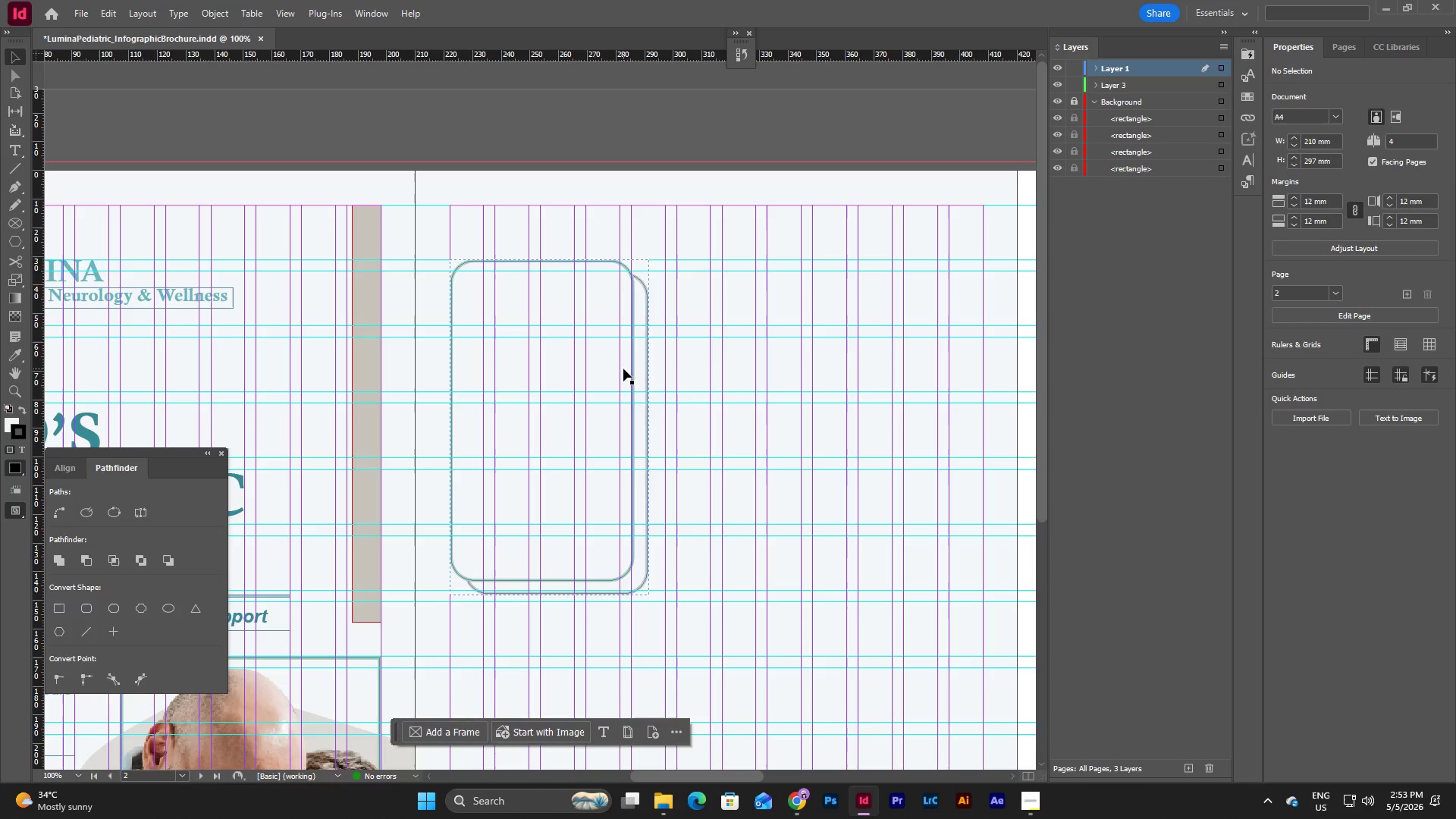 
left_click([686, 297])
 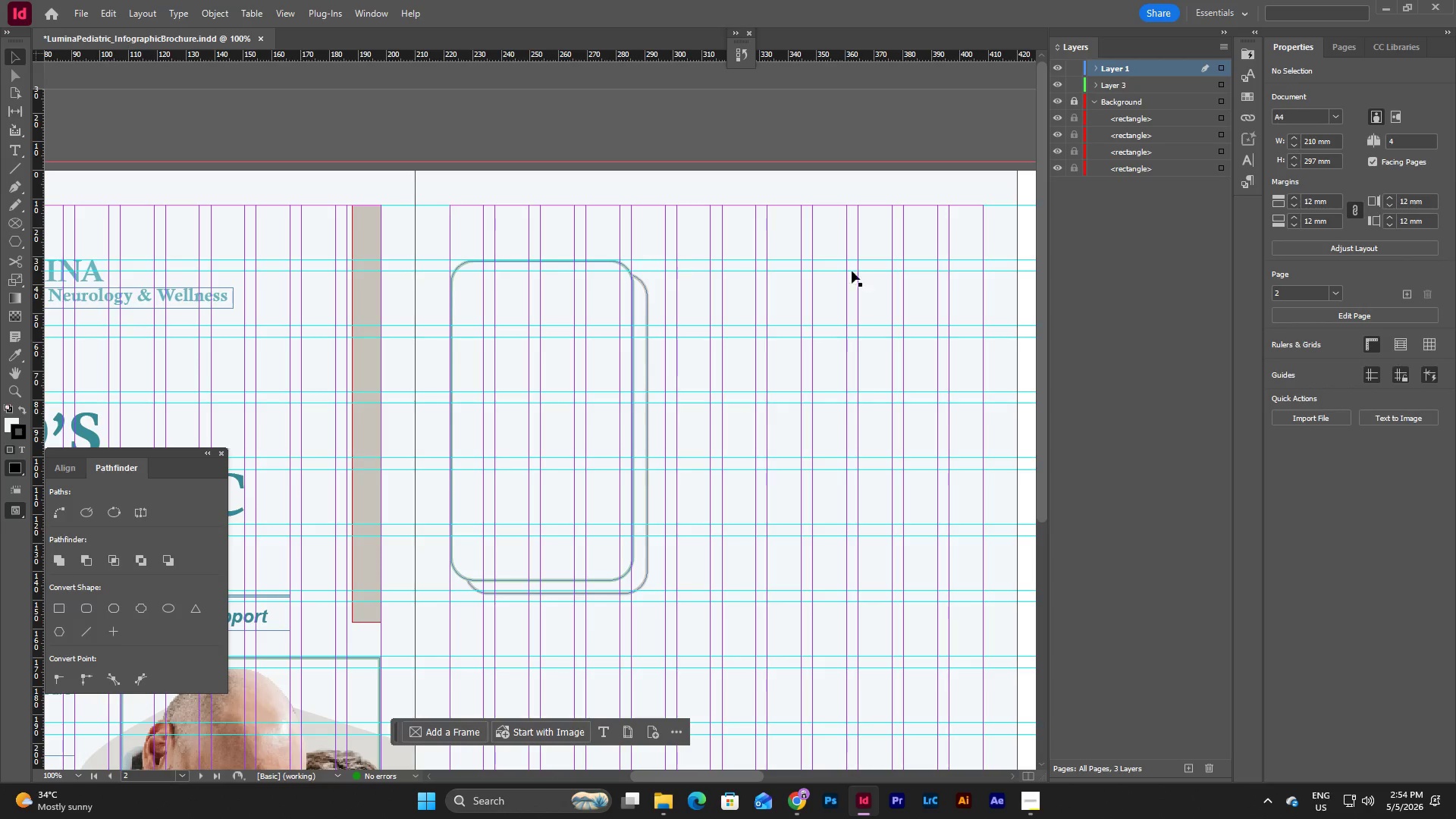 
left_click([1126, 220])
 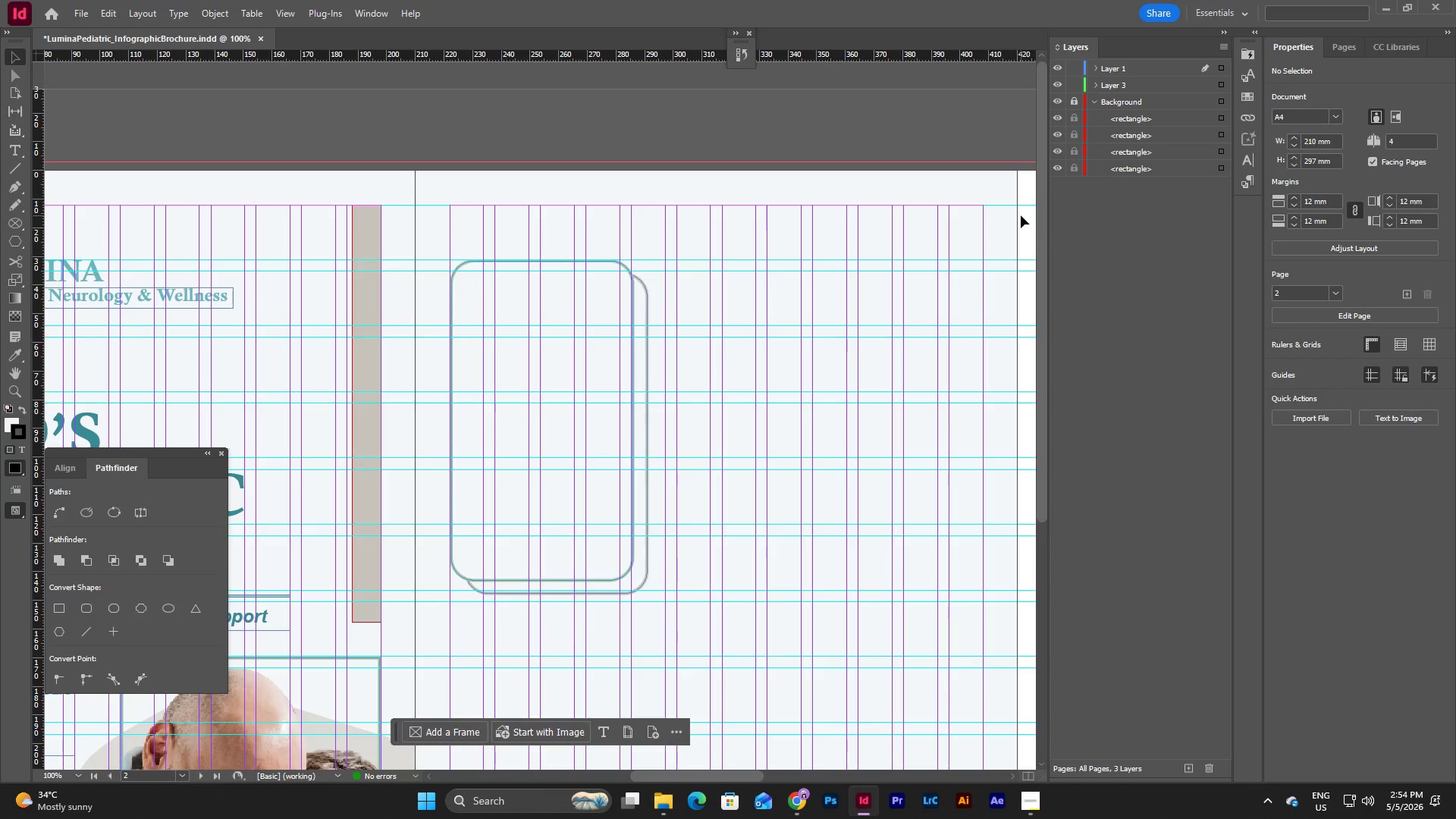 
wait(11.38)
 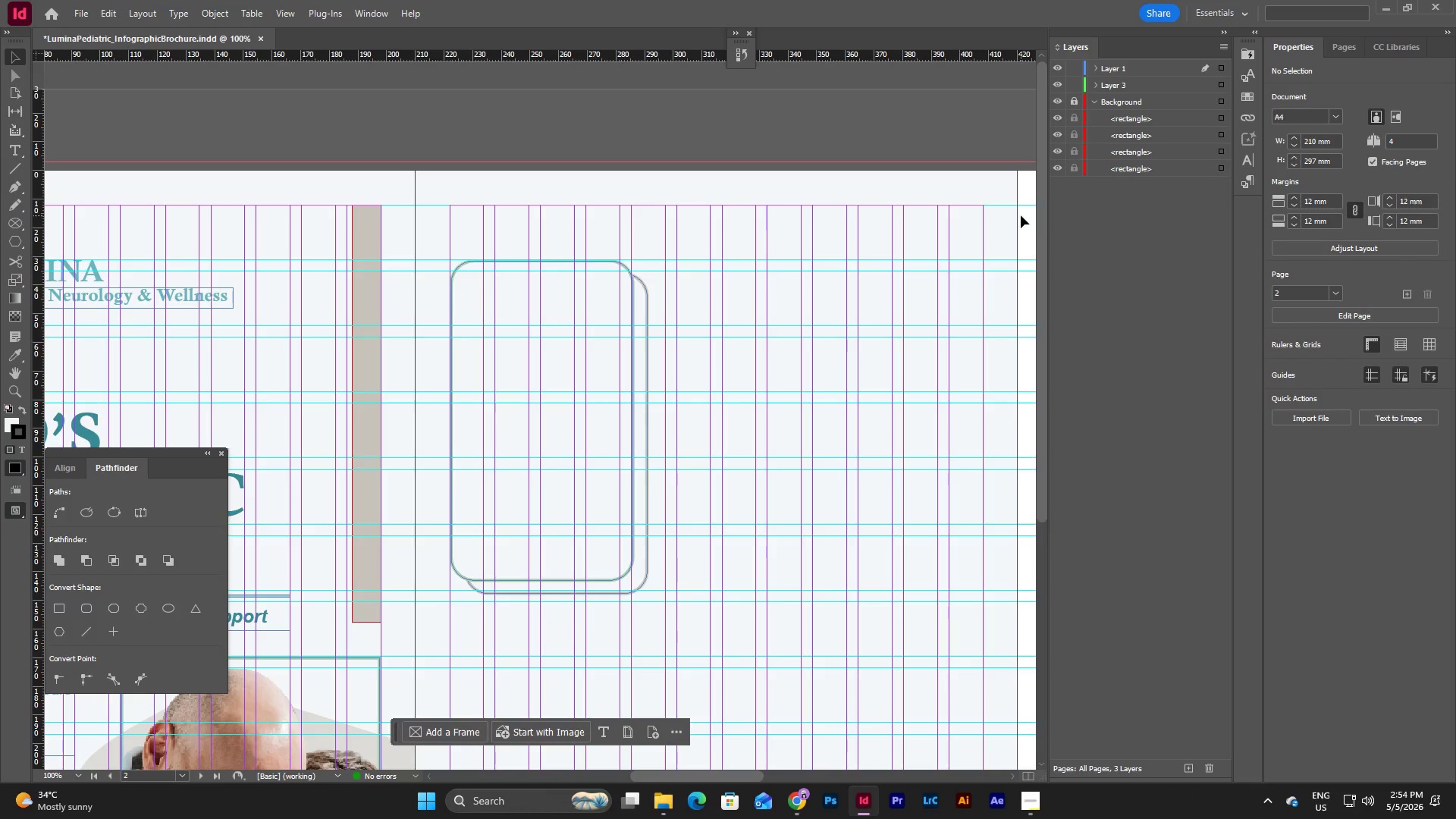 
left_click([1040, 800])